 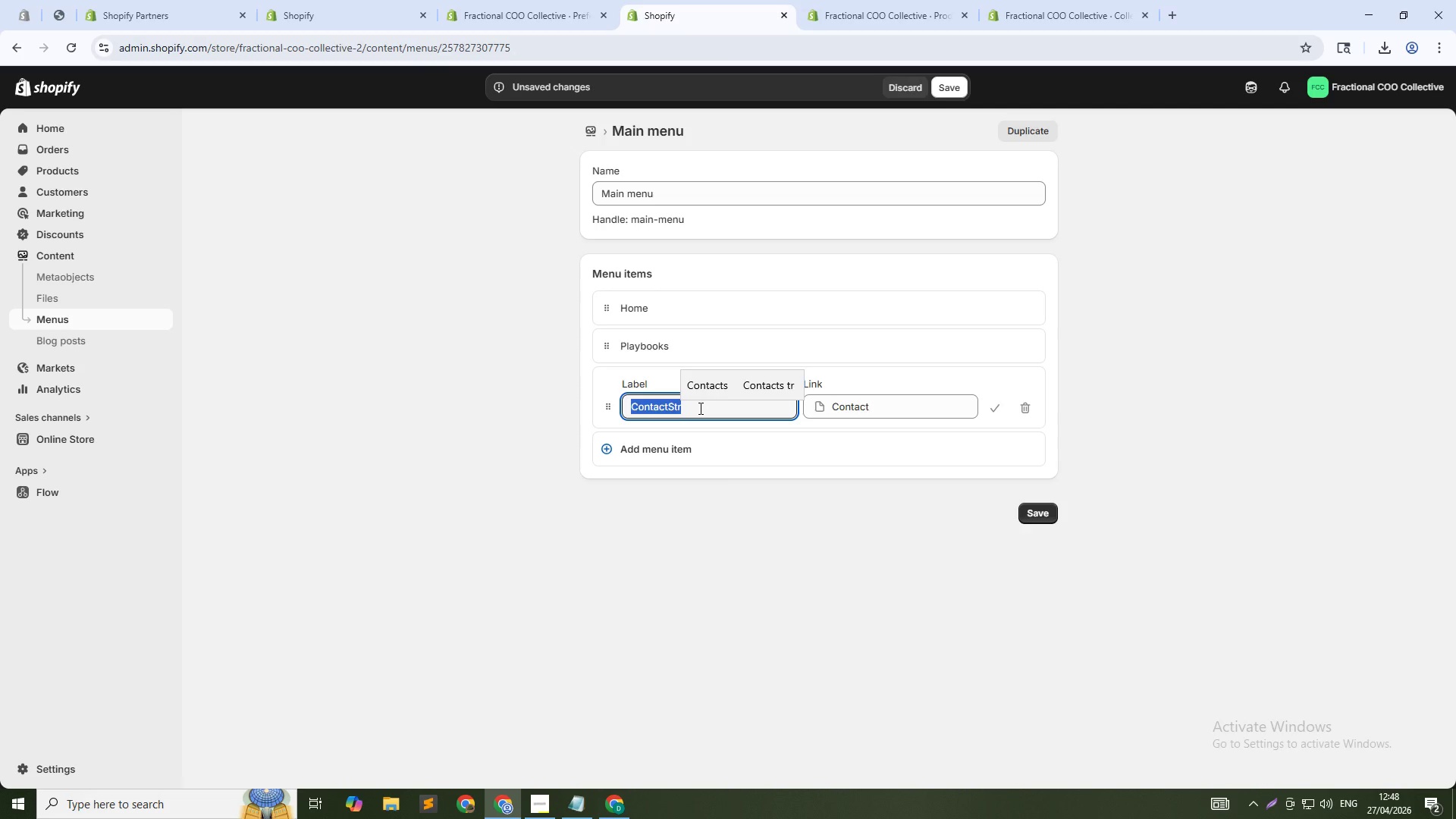 
type(Strategy Intensives)
 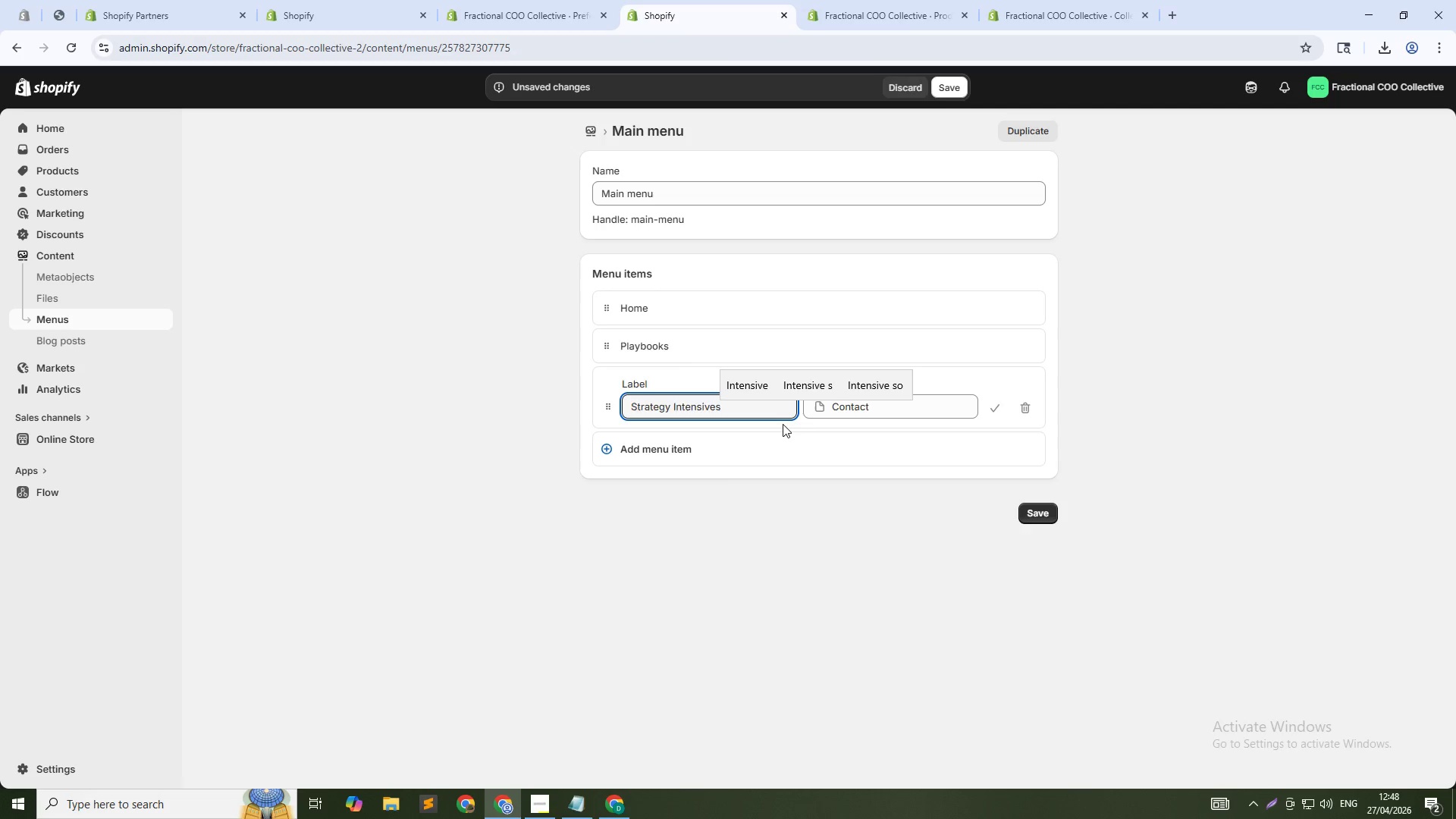 
left_click([928, 409])
 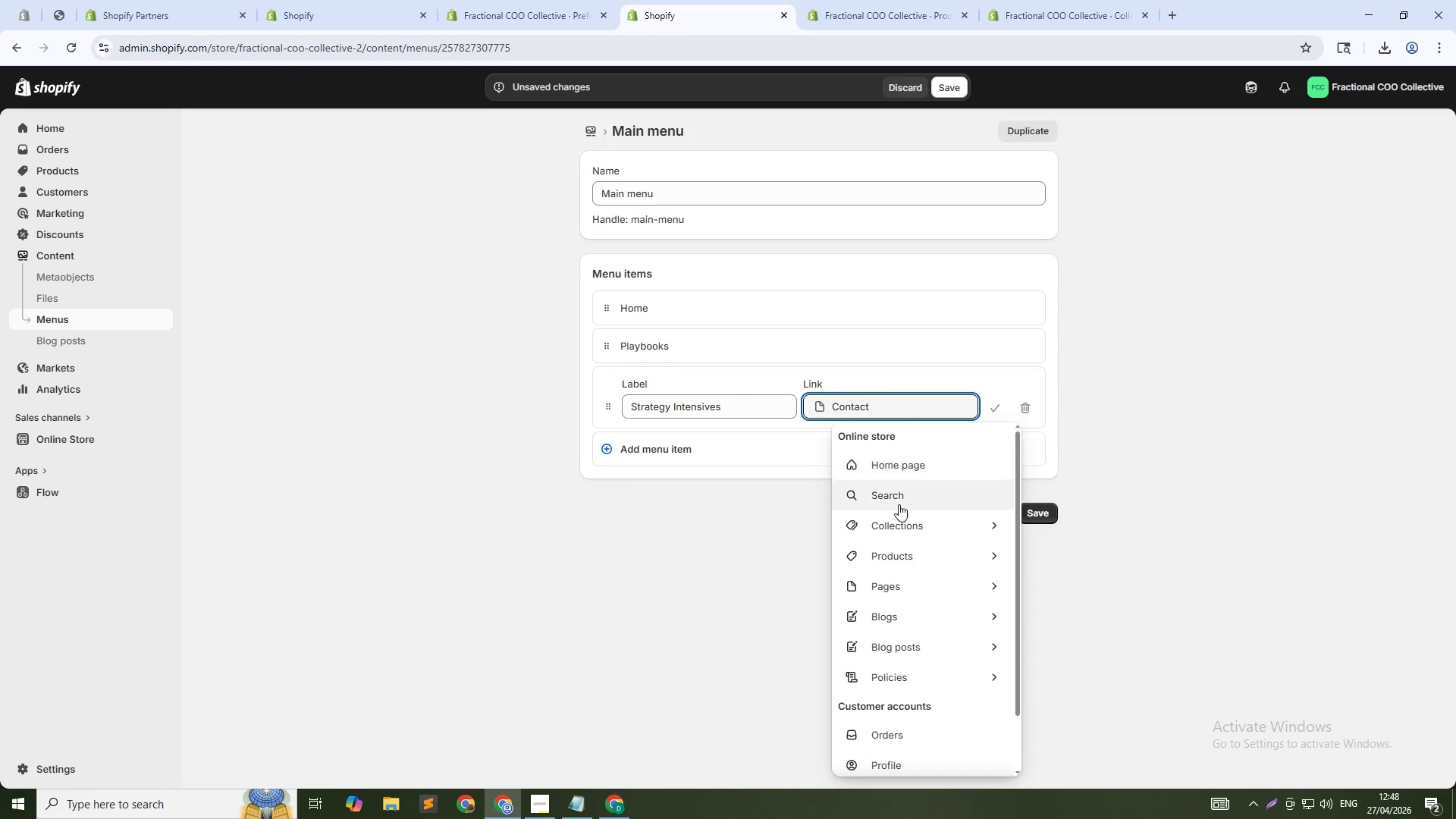 
left_click([900, 522])
 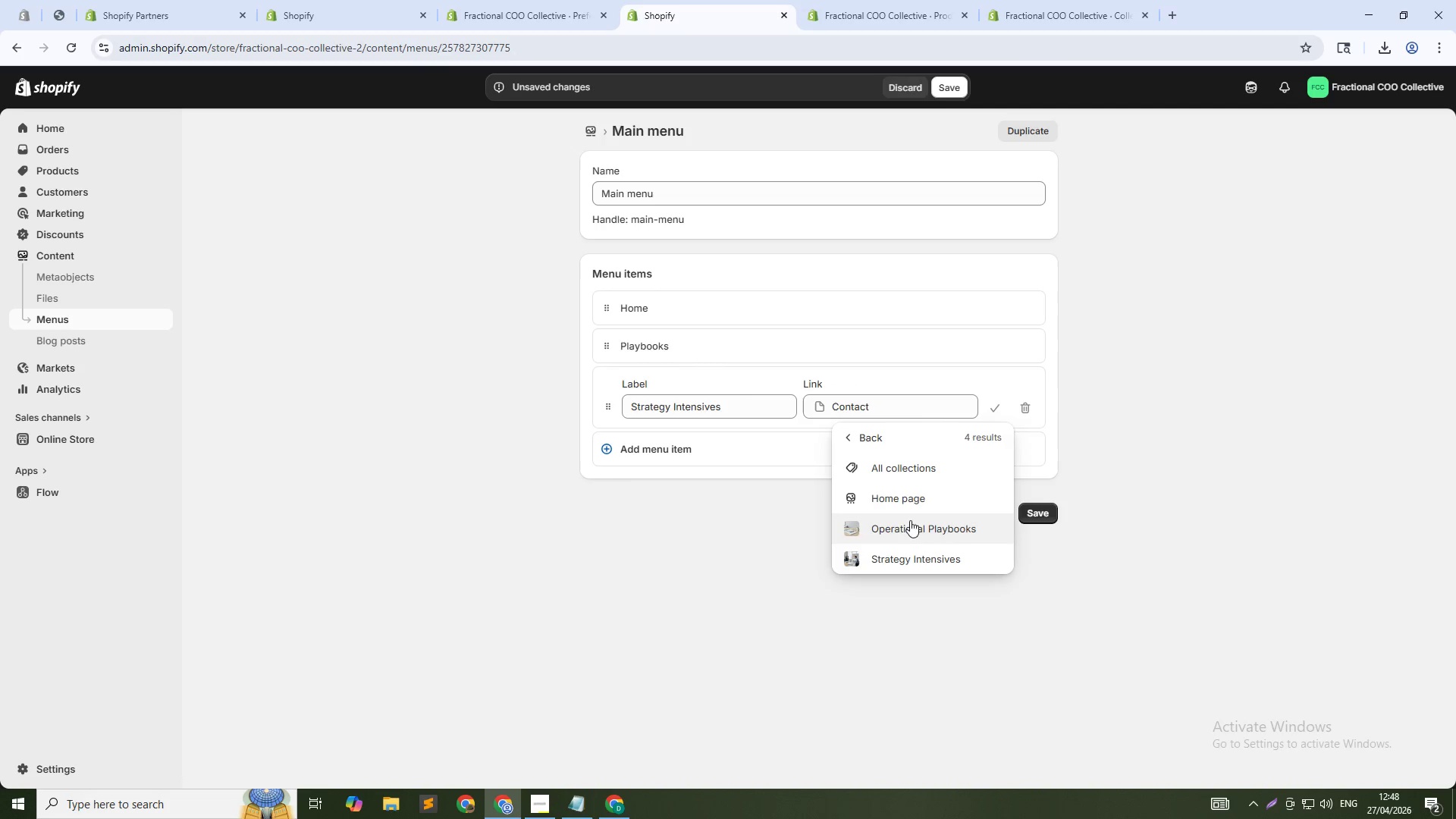 
left_click([915, 559])
 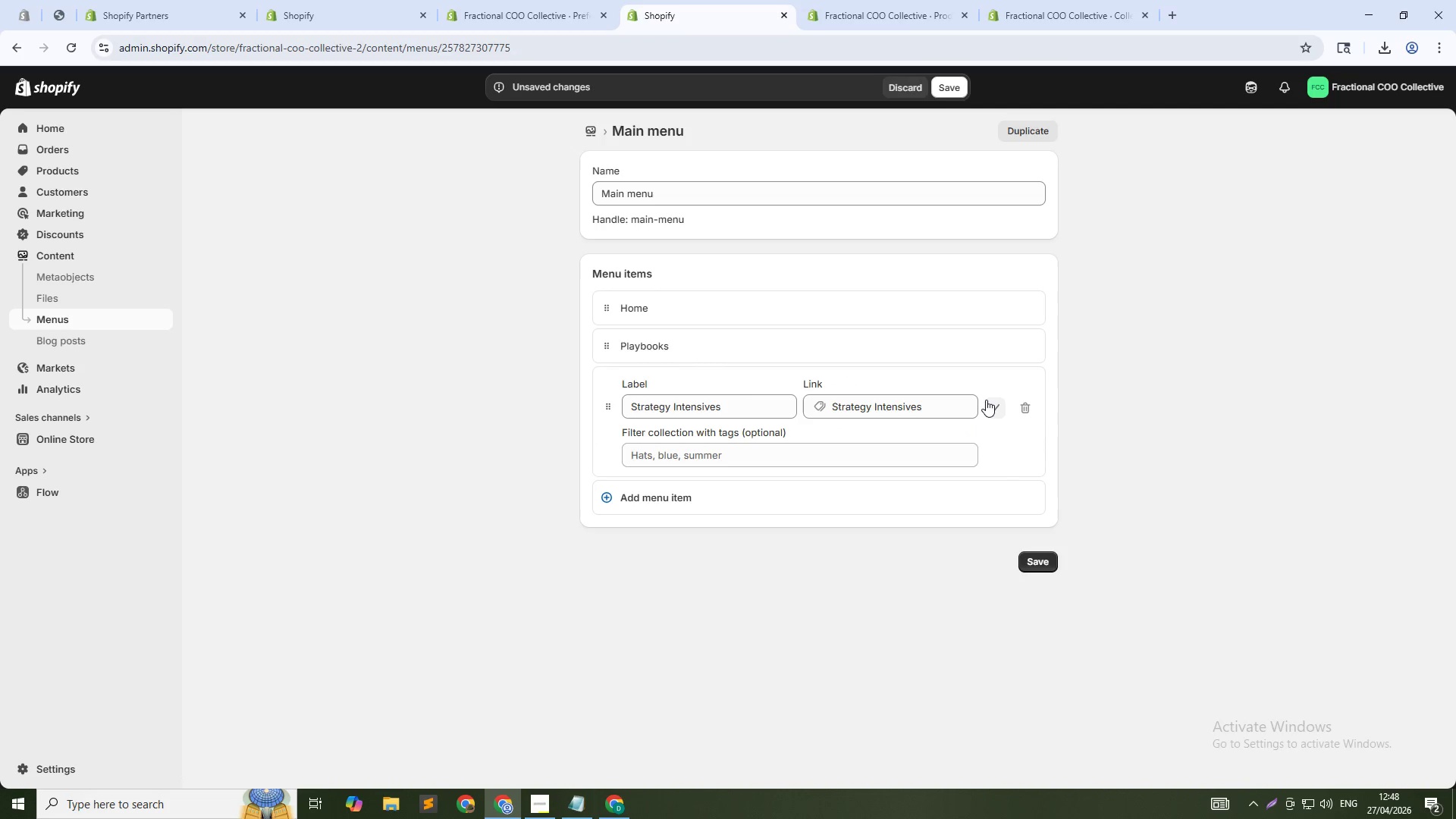 
left_click([994, 406])
 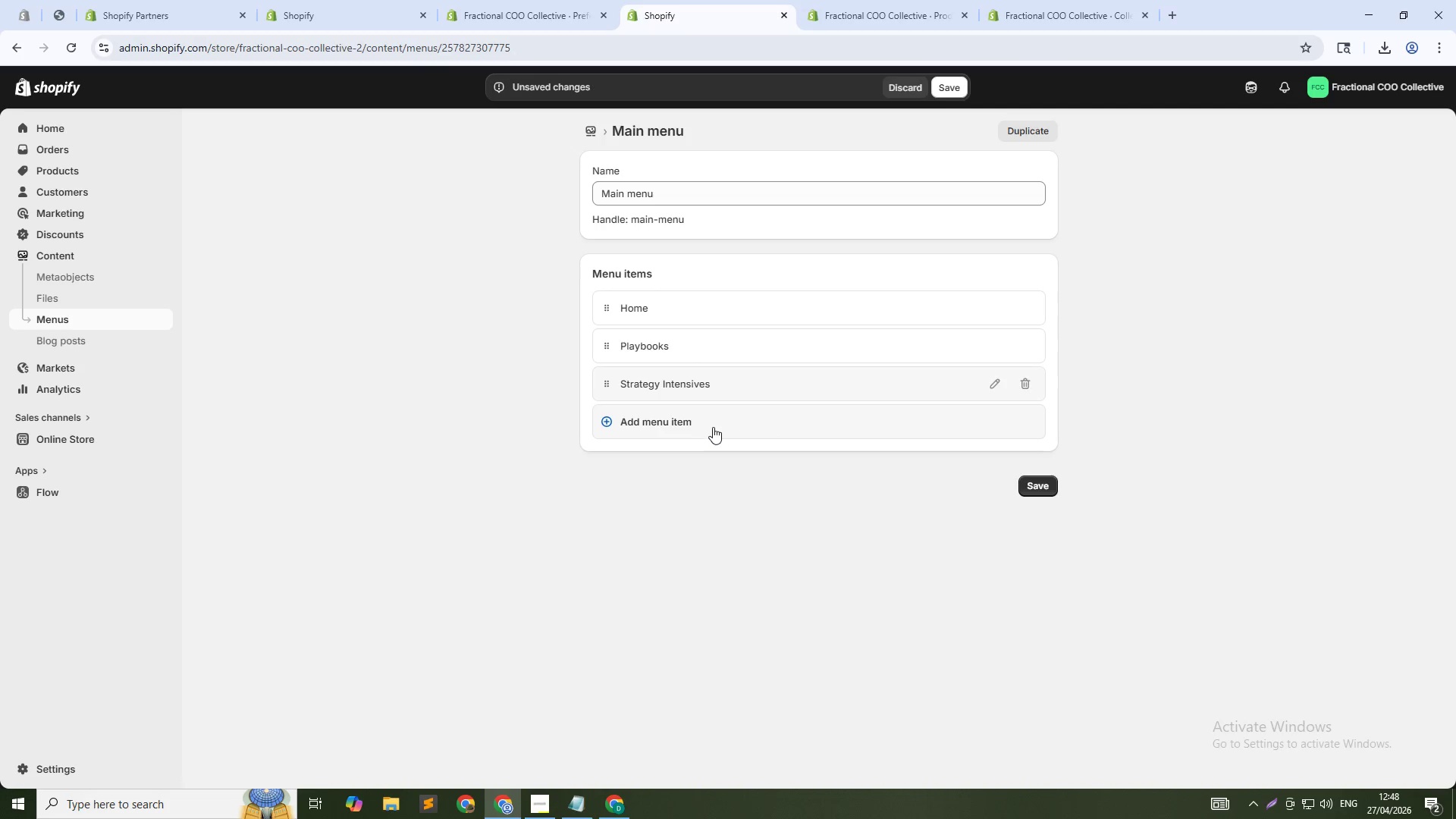 
left_click([708, 427])
 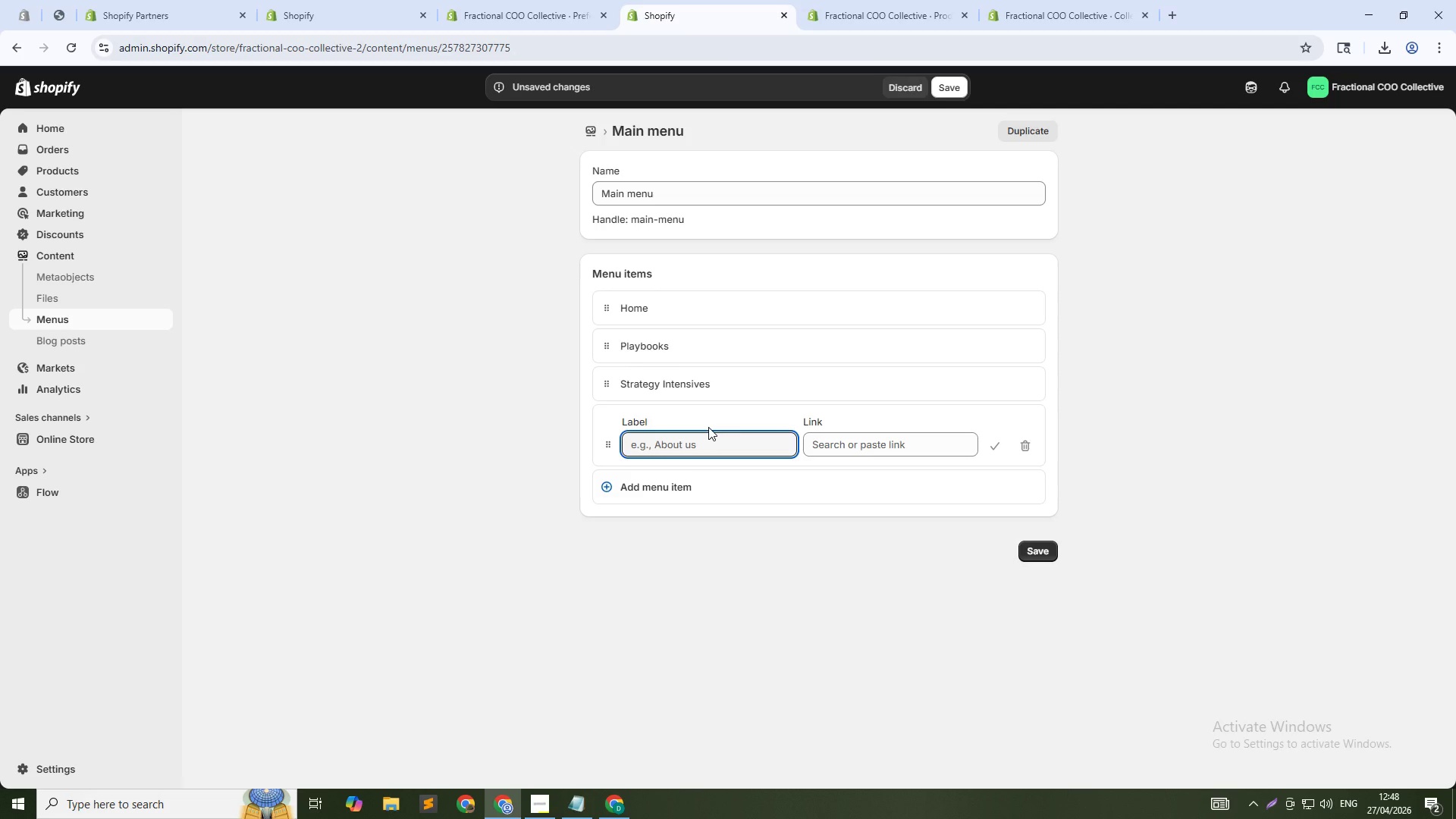 
type(About the Collective)
 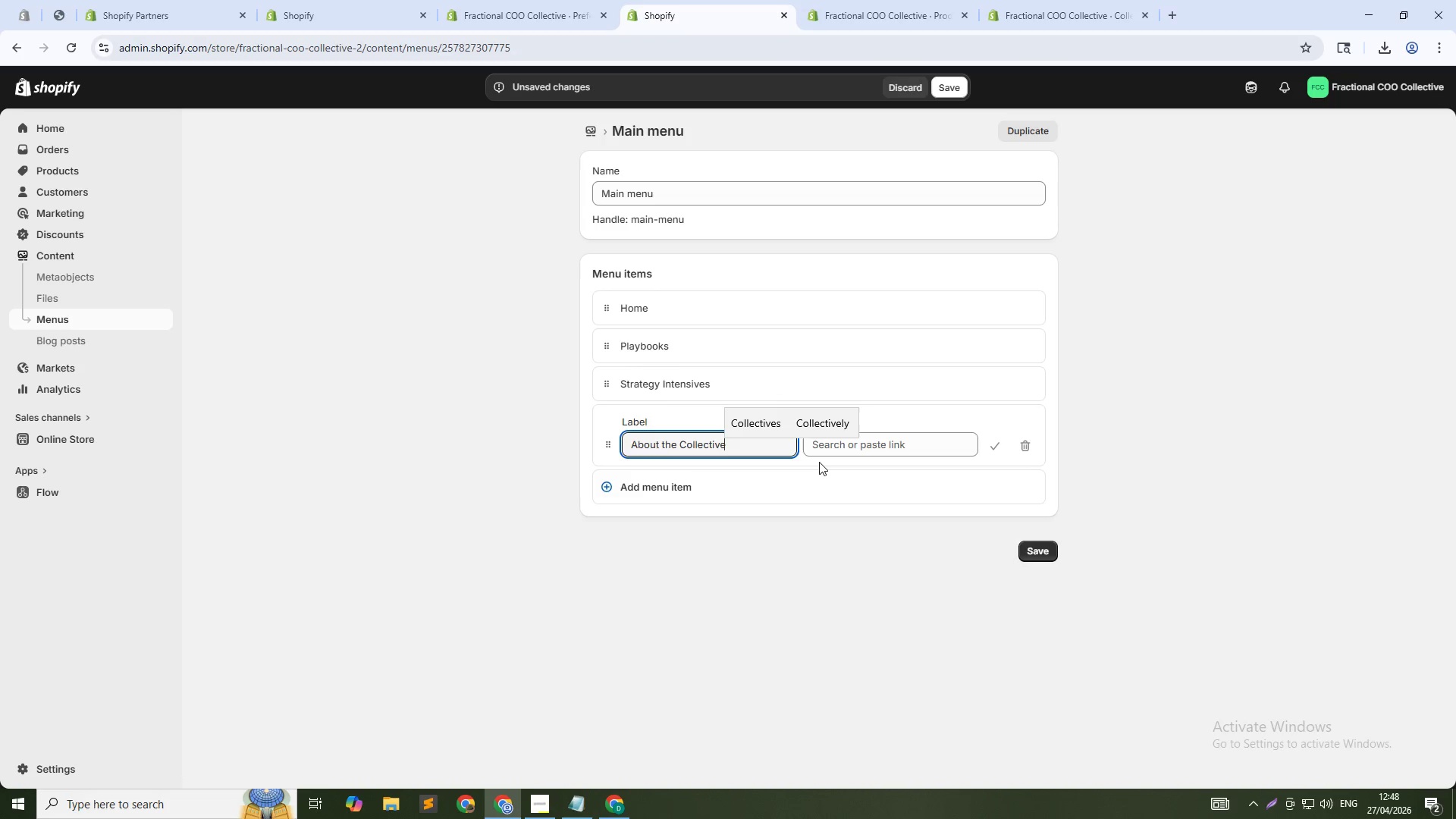 
left_click([887, 443])
 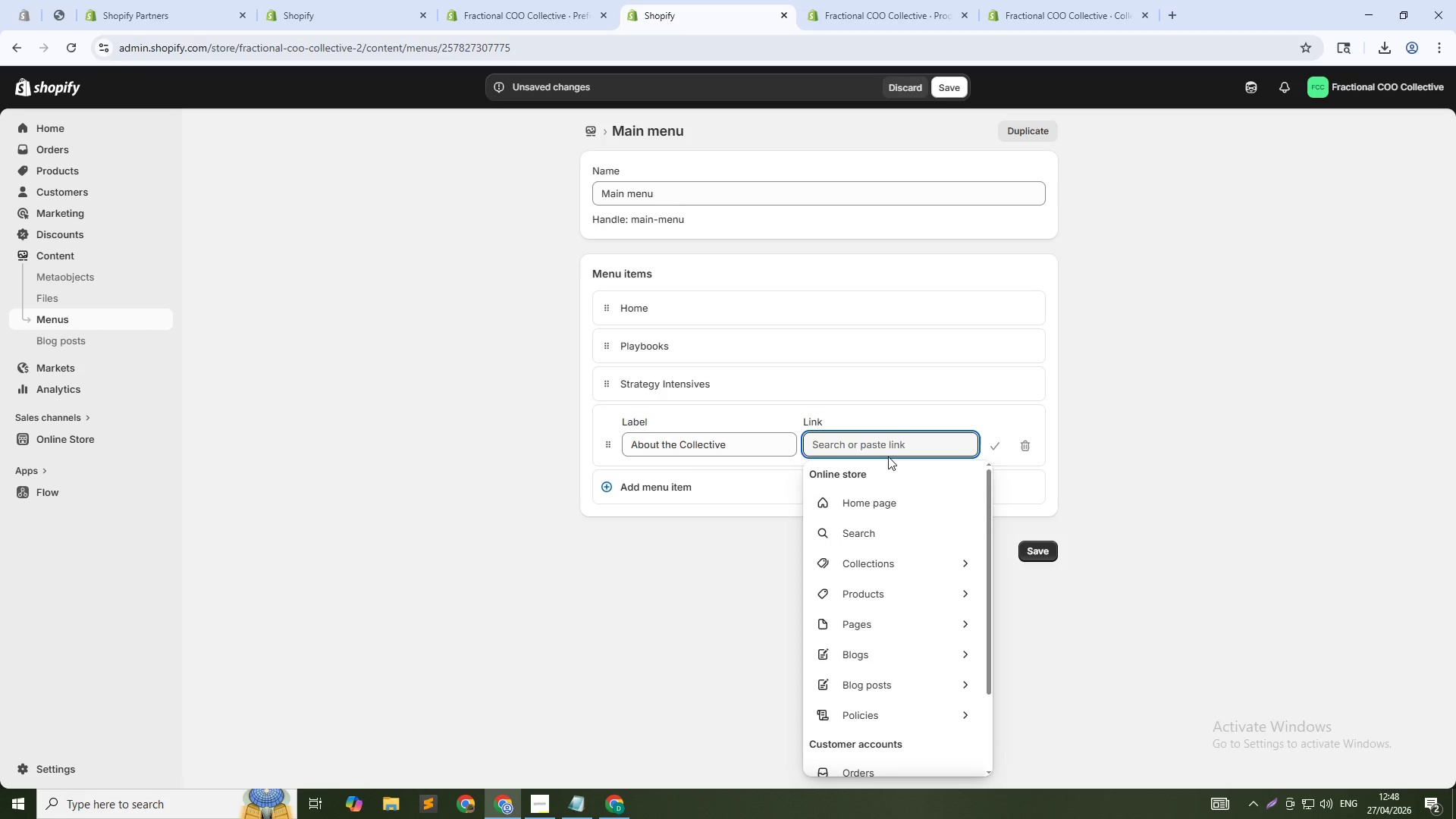 
key(Shift+3)
 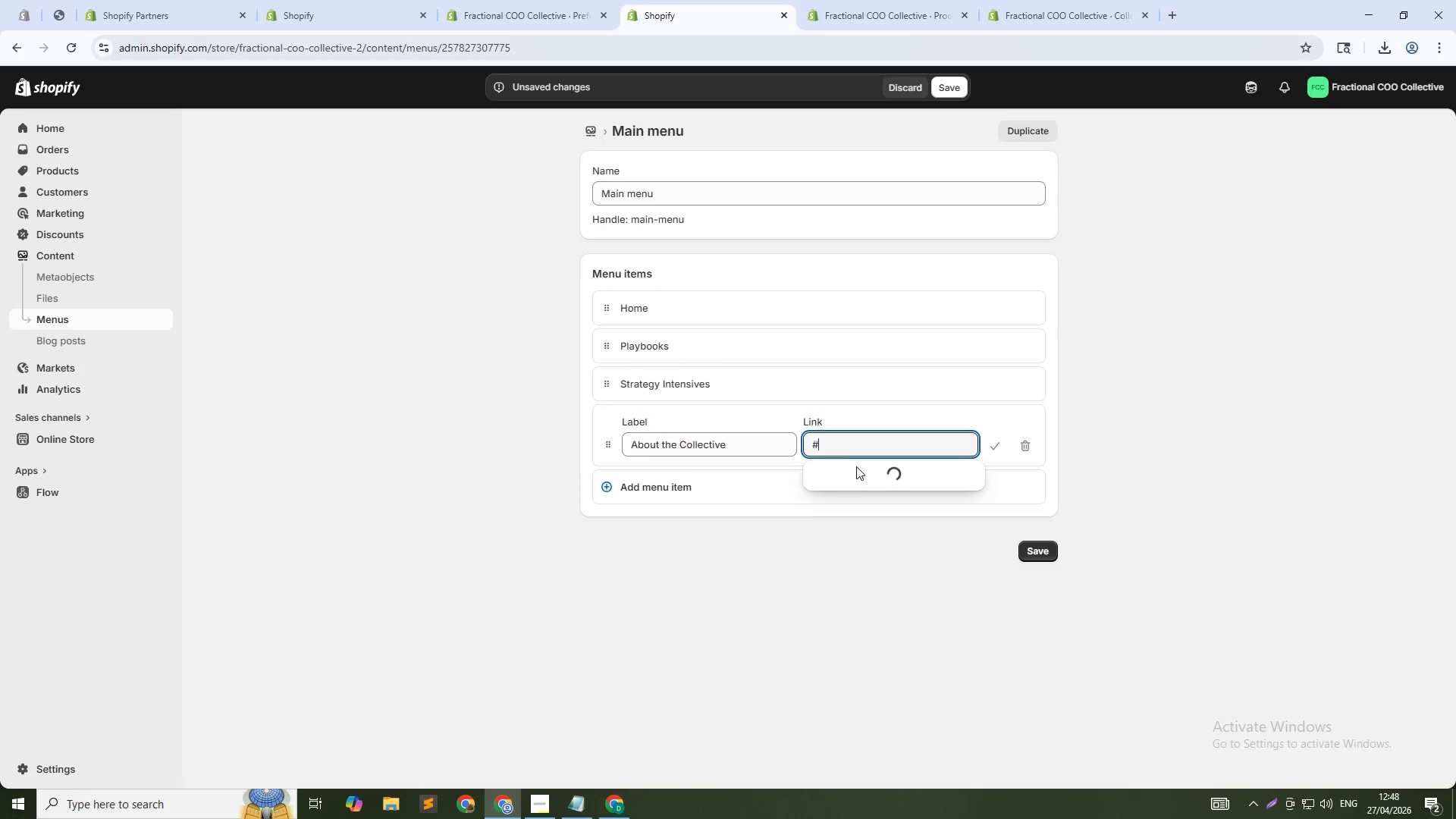 
left_click([856, 470])
 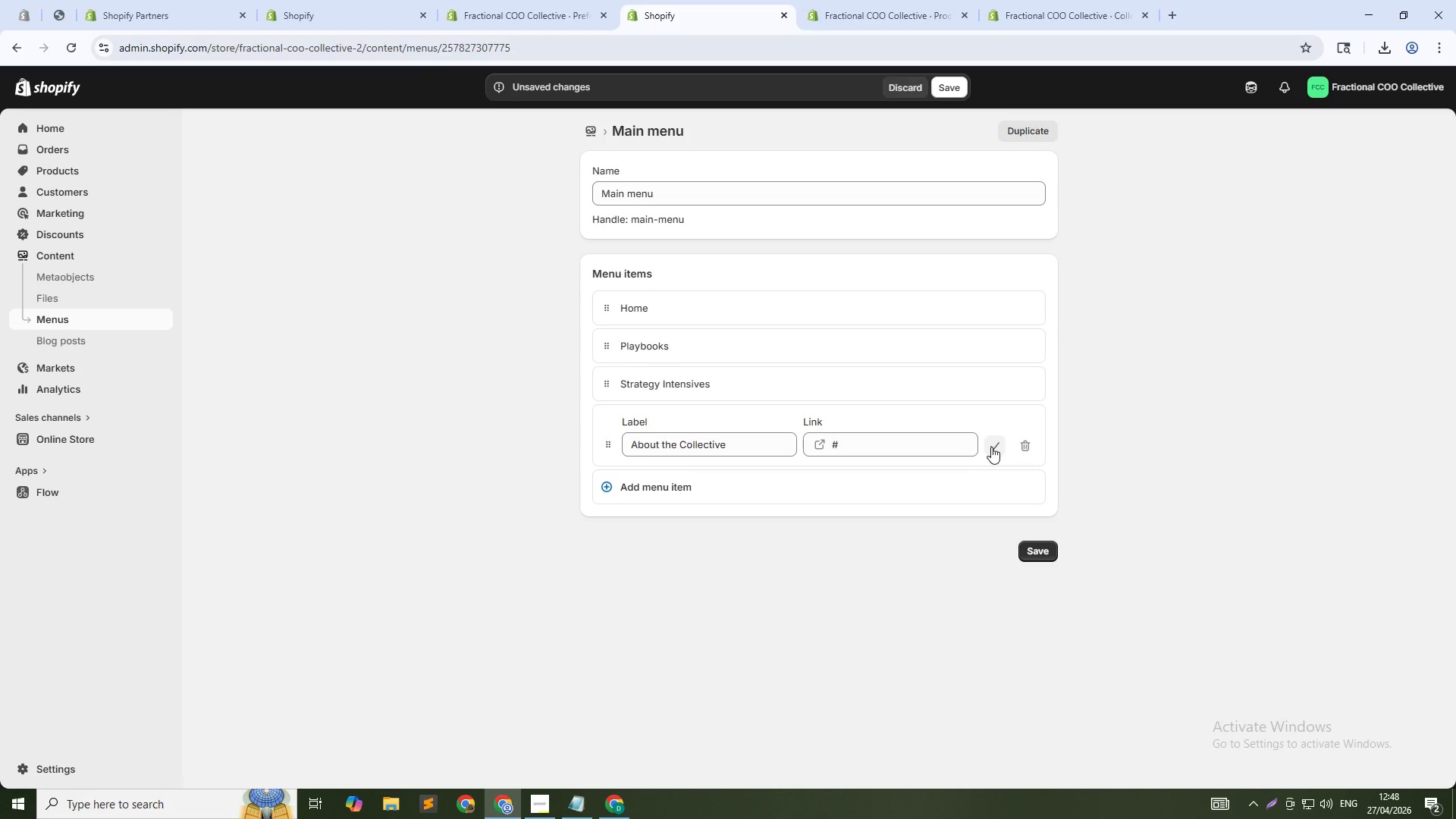 
left_click([994, 447])
 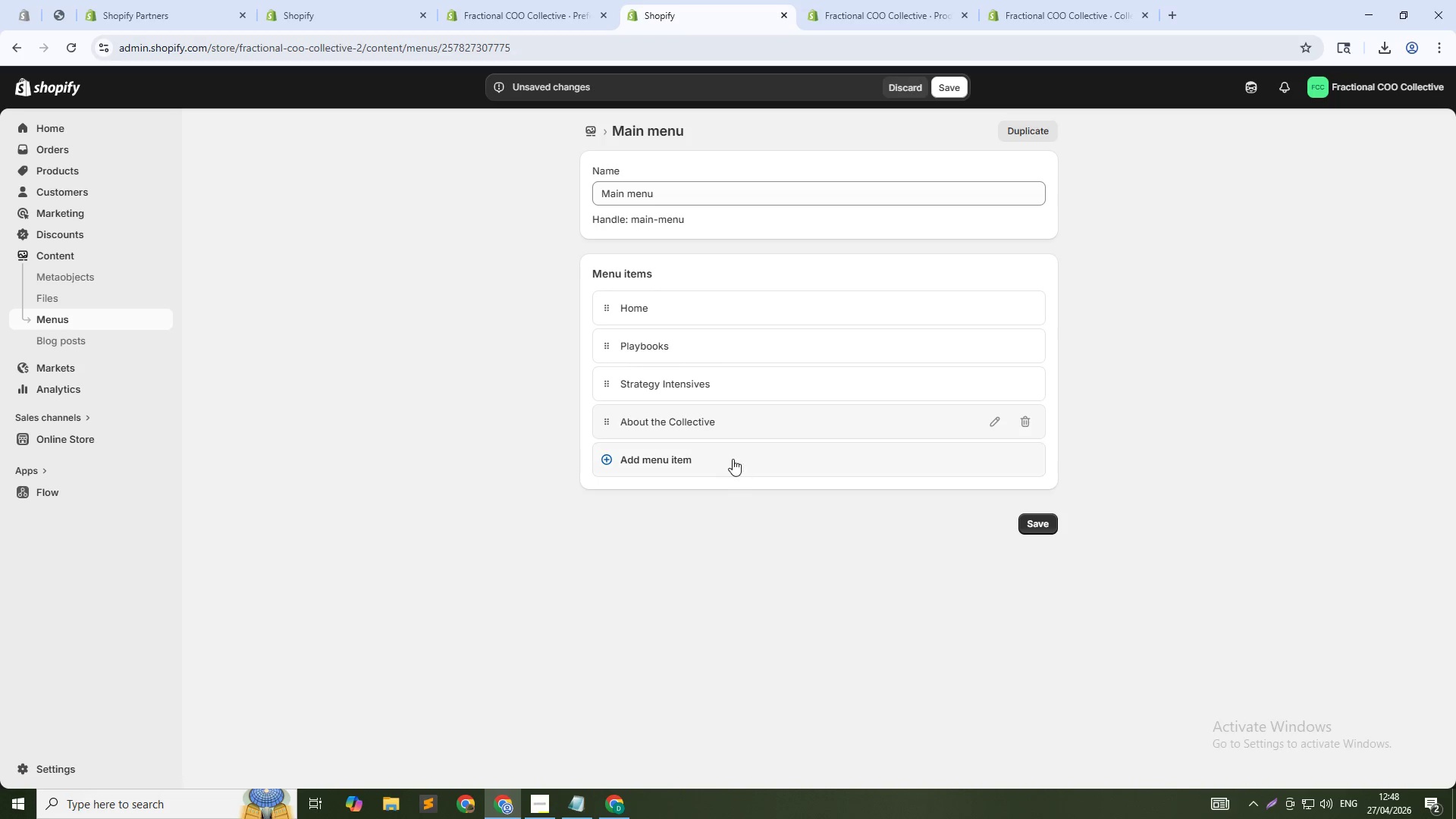 
left_click([730, 457])
 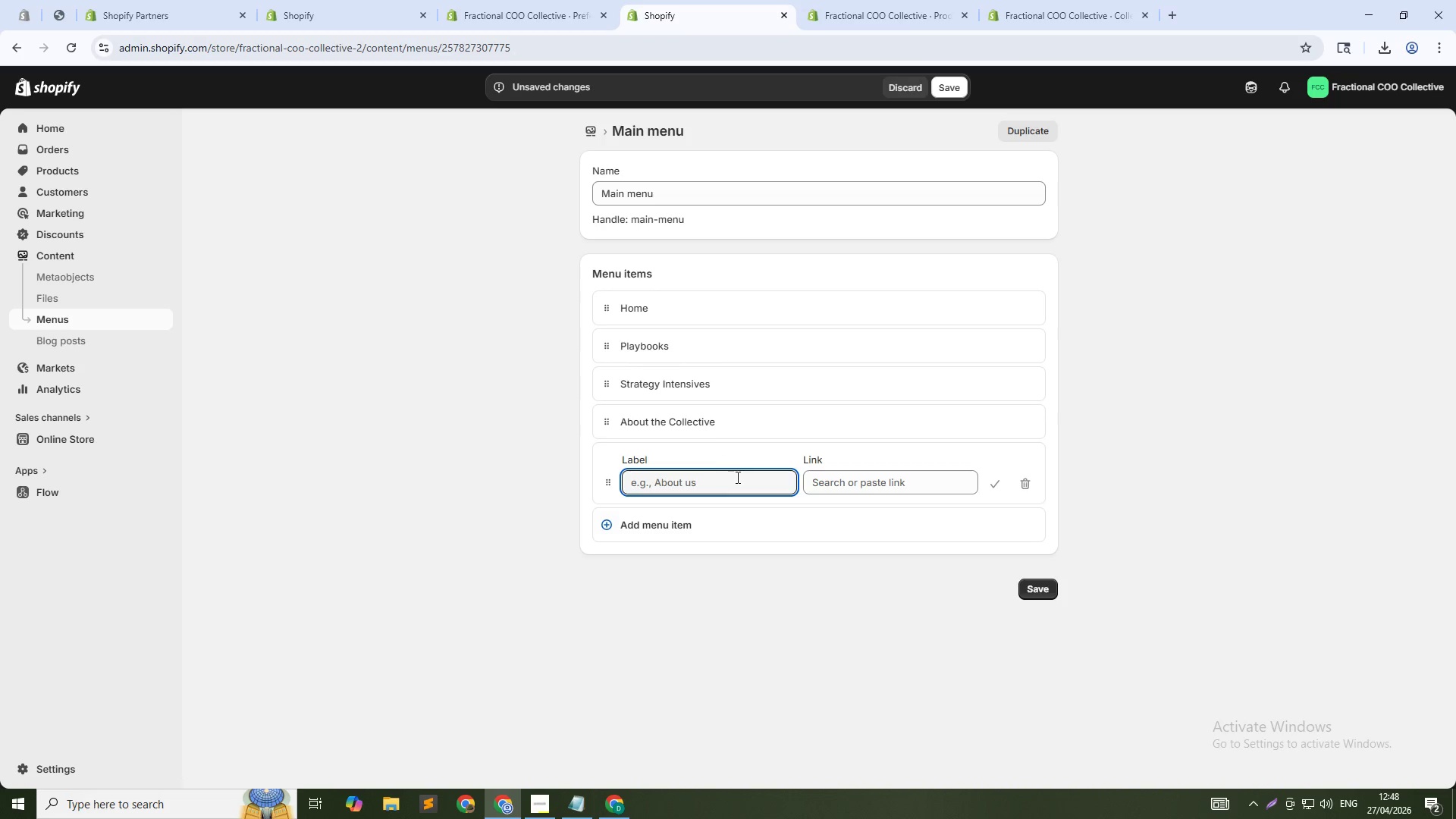 
type(Consulting FAQ)
 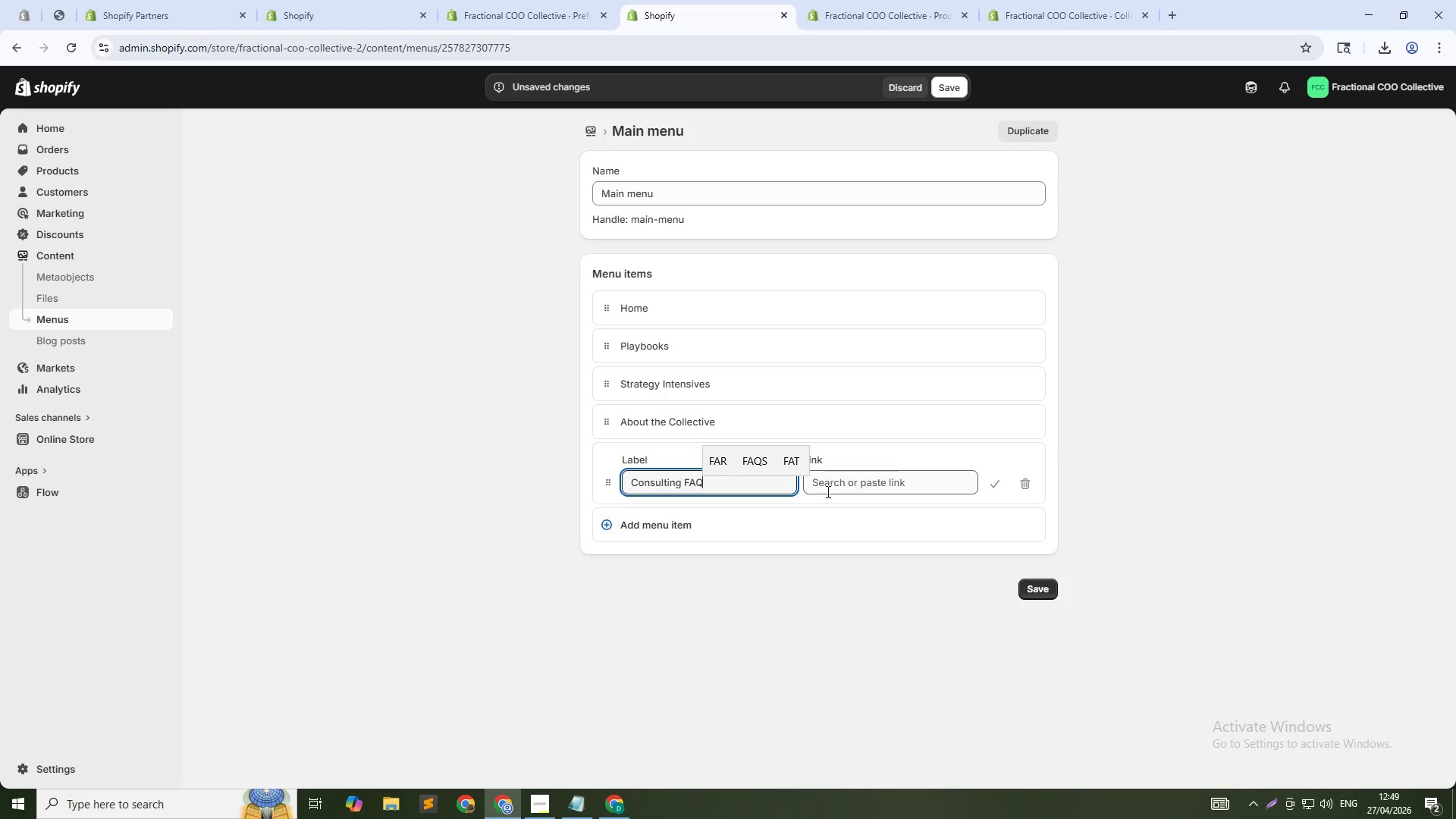 
left_click([855, 489])
 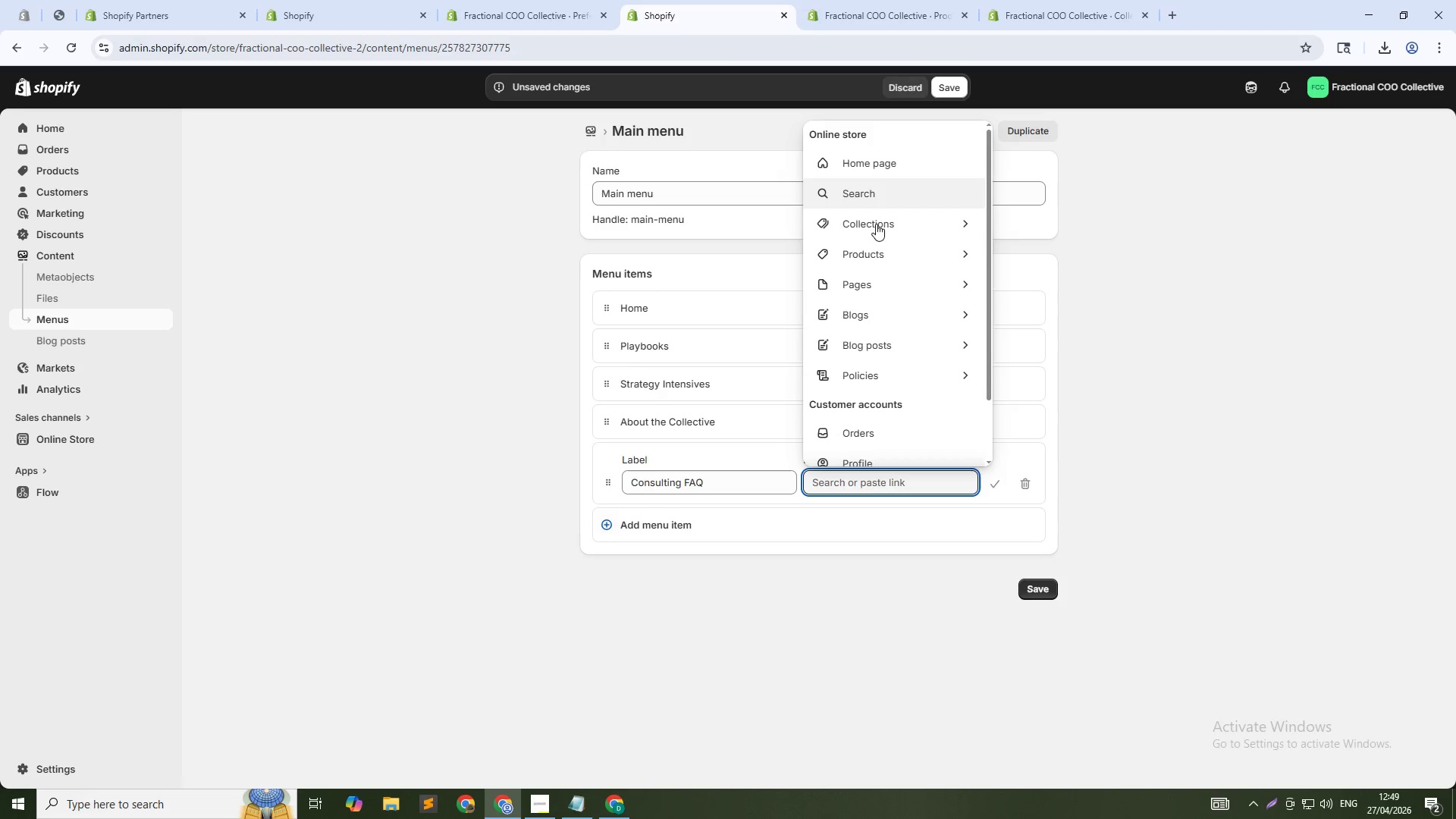 
key(Shift+3)
 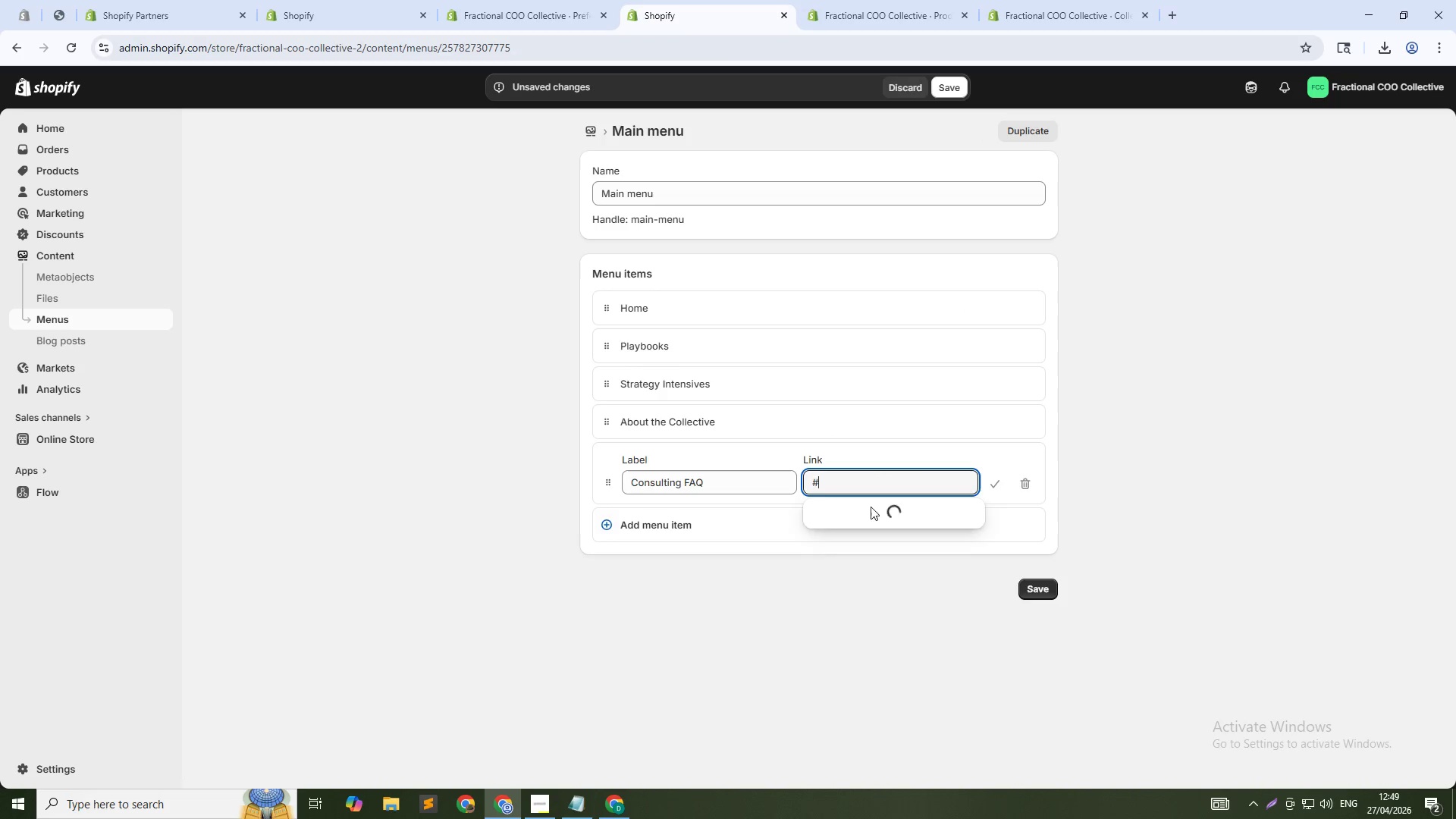 
left_click([868, 516])
 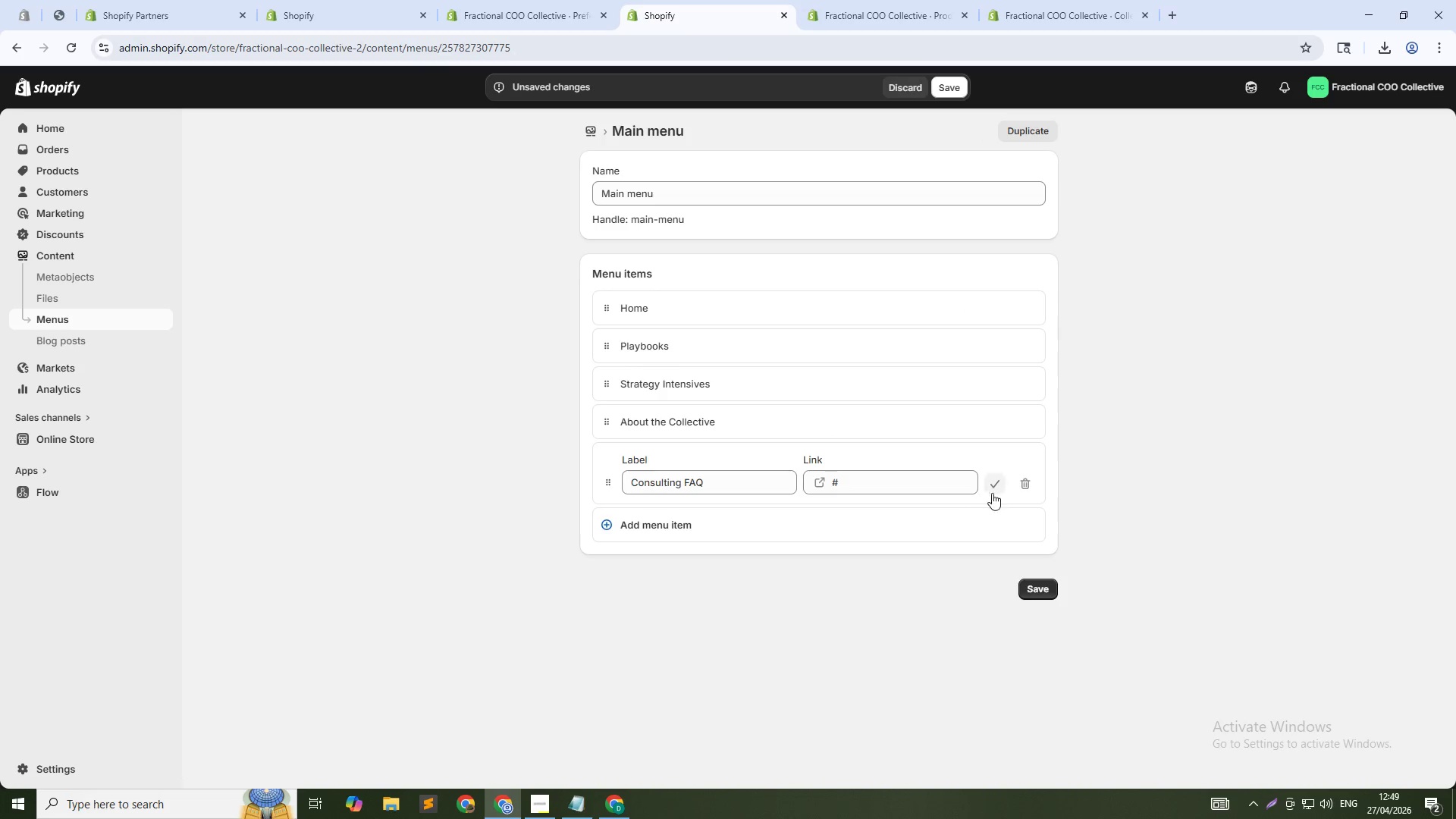 
left_click([1000, 490])
 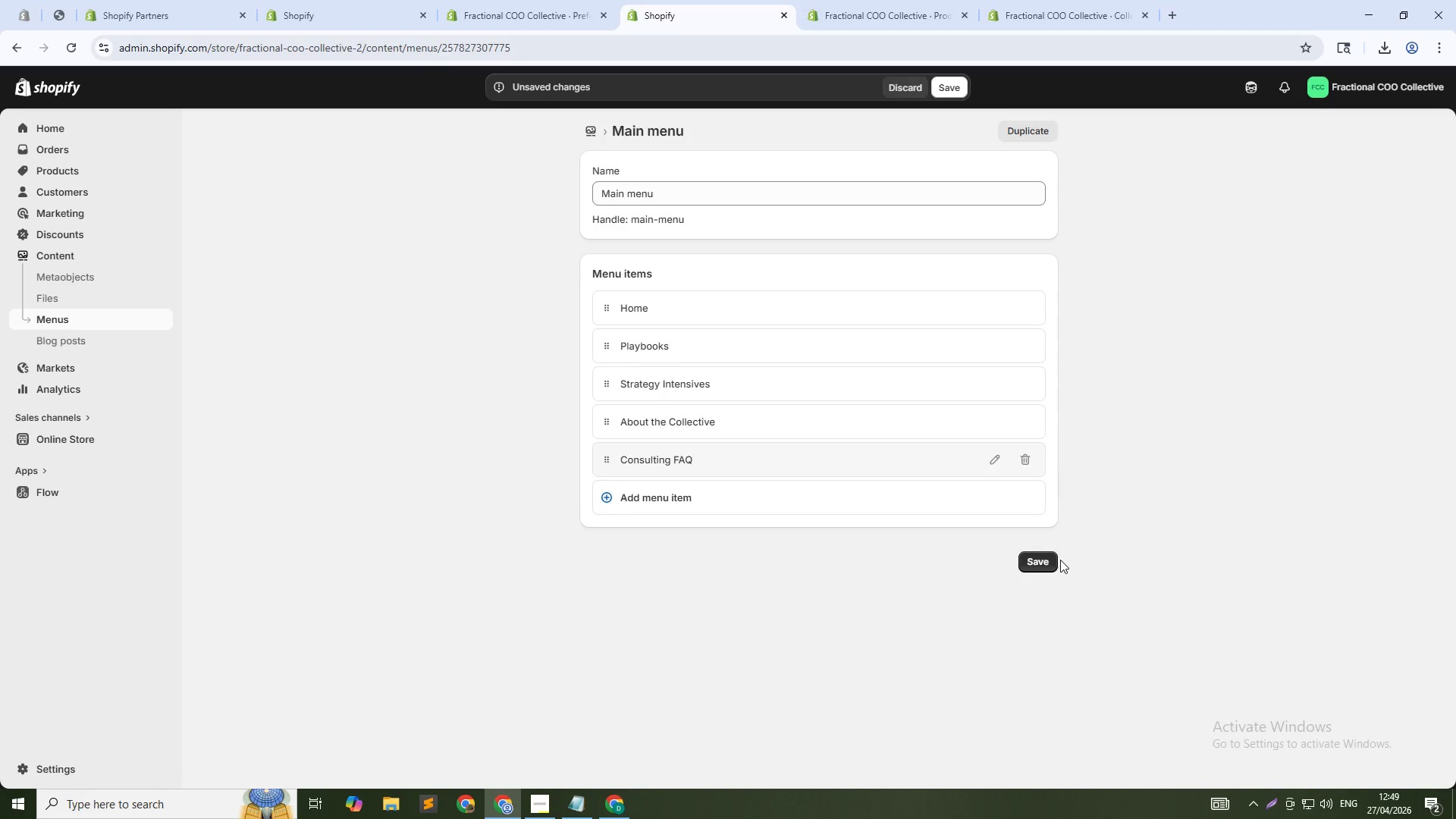 
wait(5.36)
 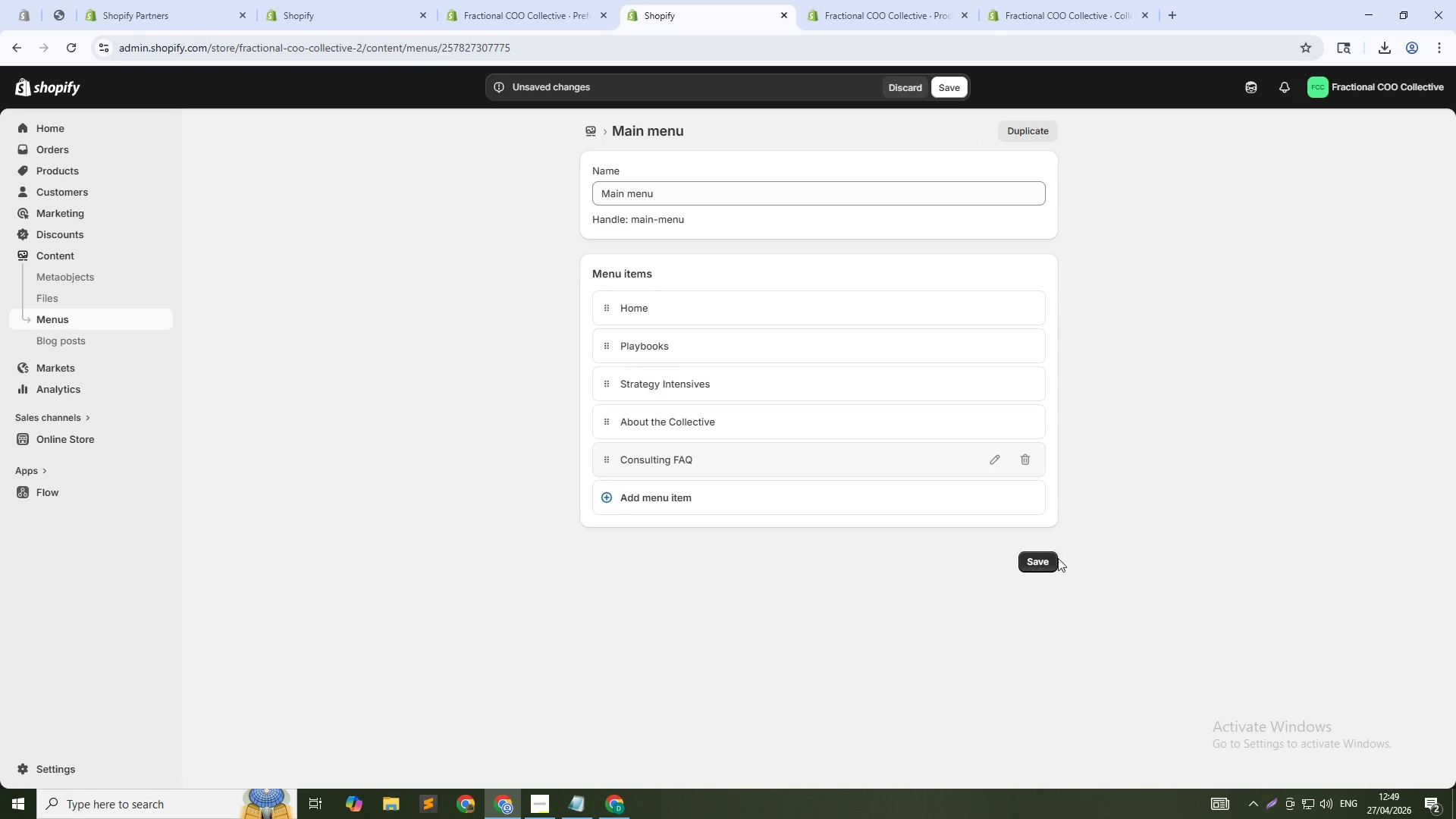 
left_click([1031, 566])
 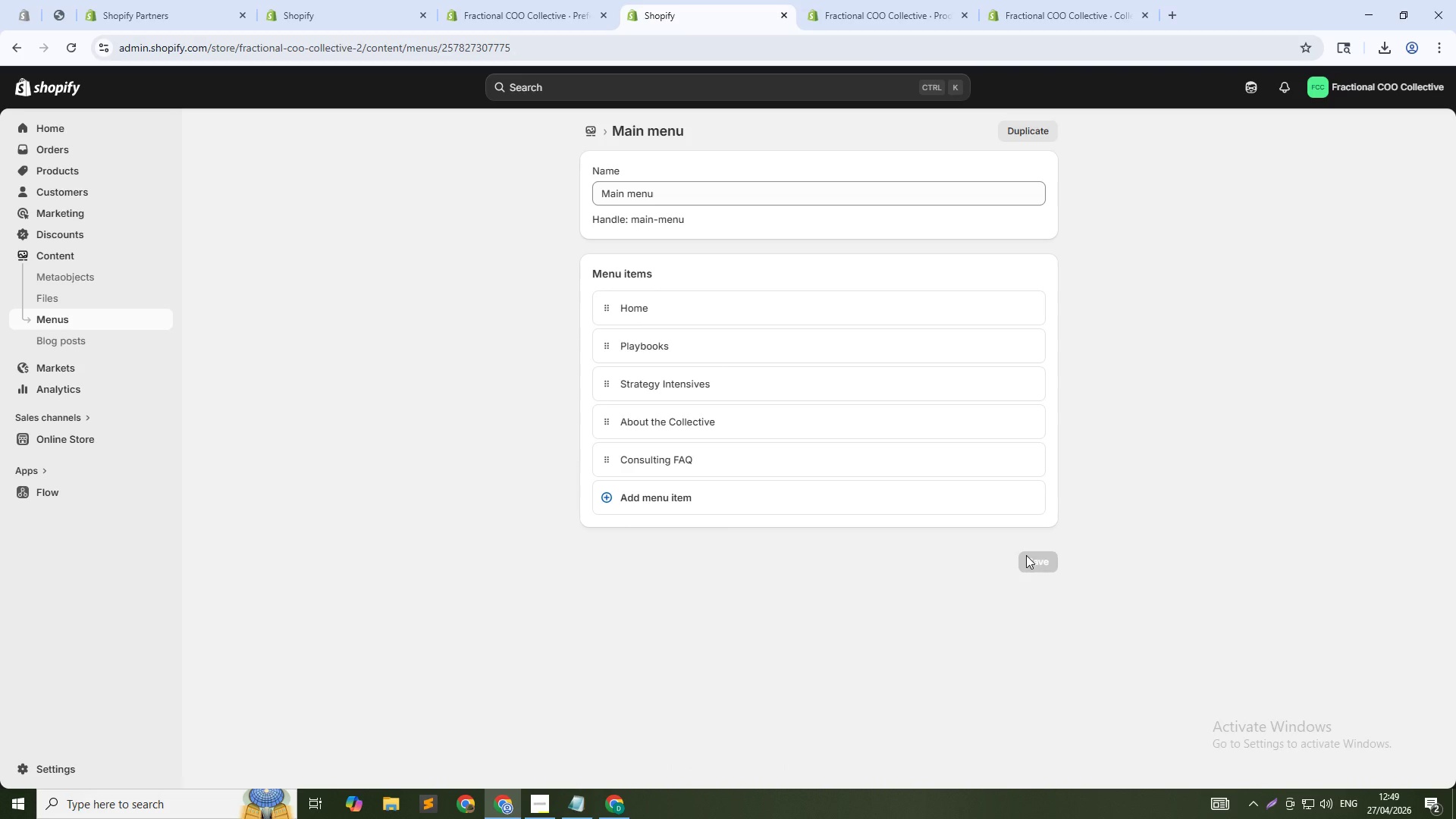 
wait(15.88)
 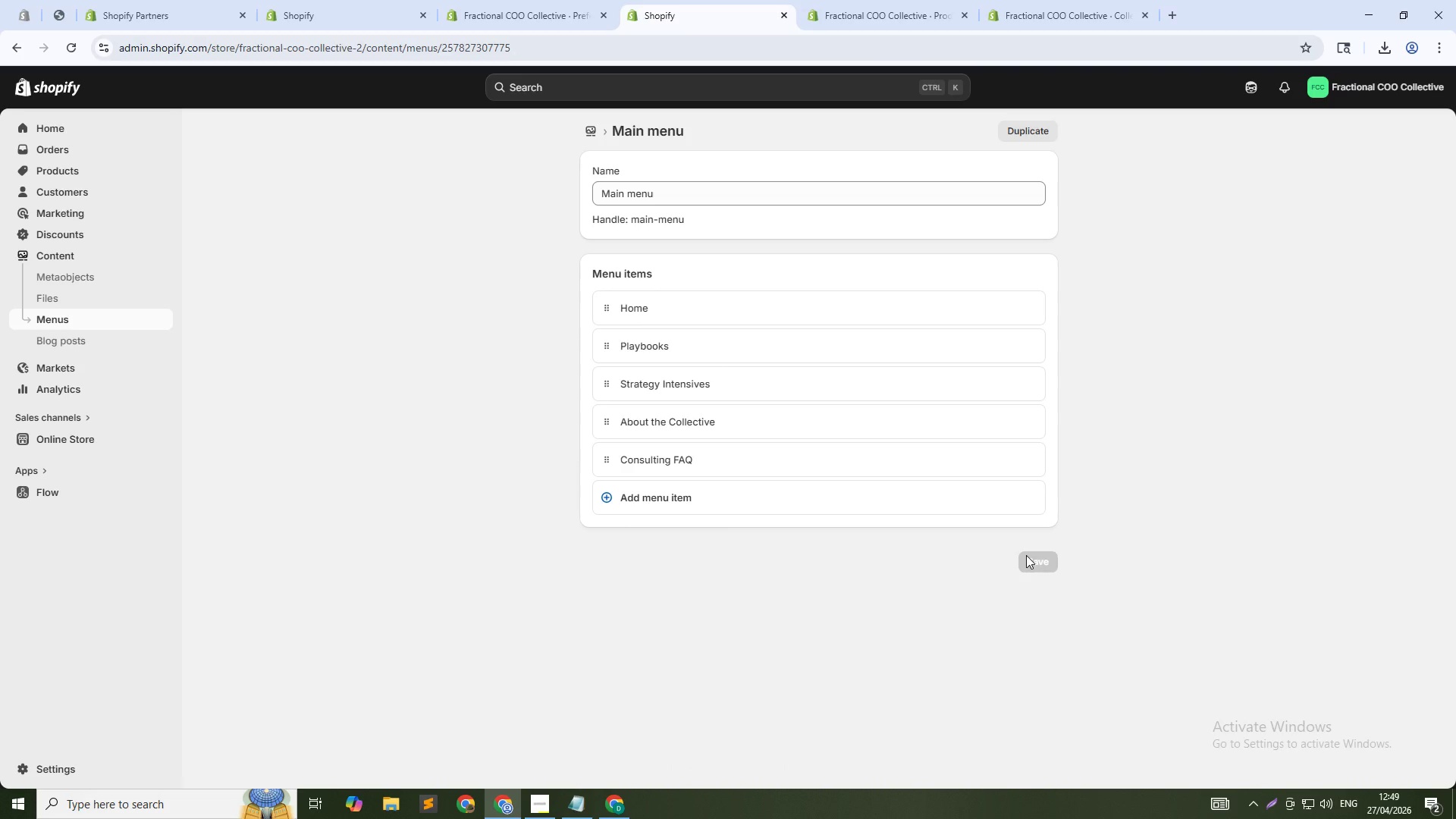 
left_click([400, 0])
 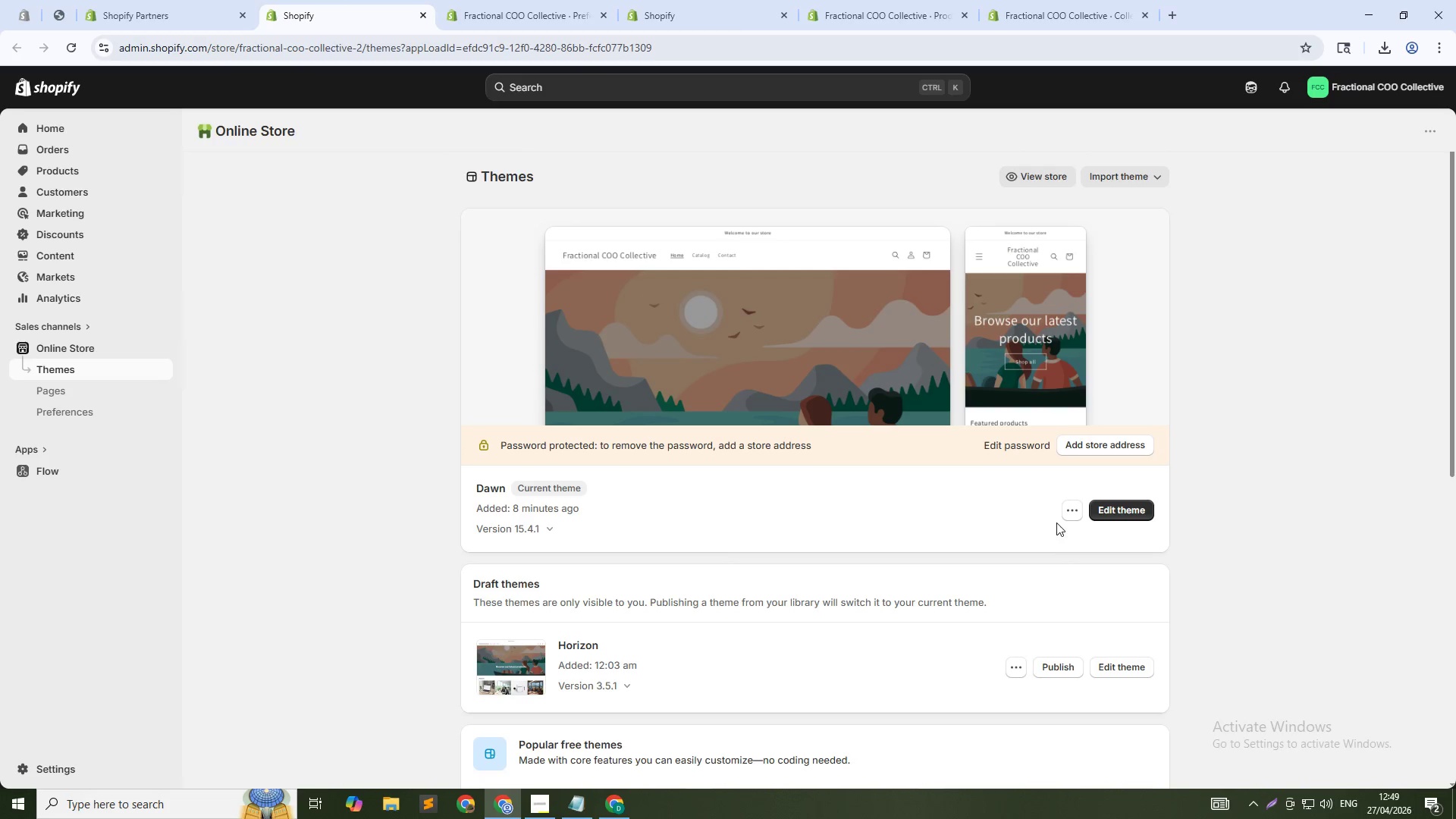 
left_click([1077, 518])
 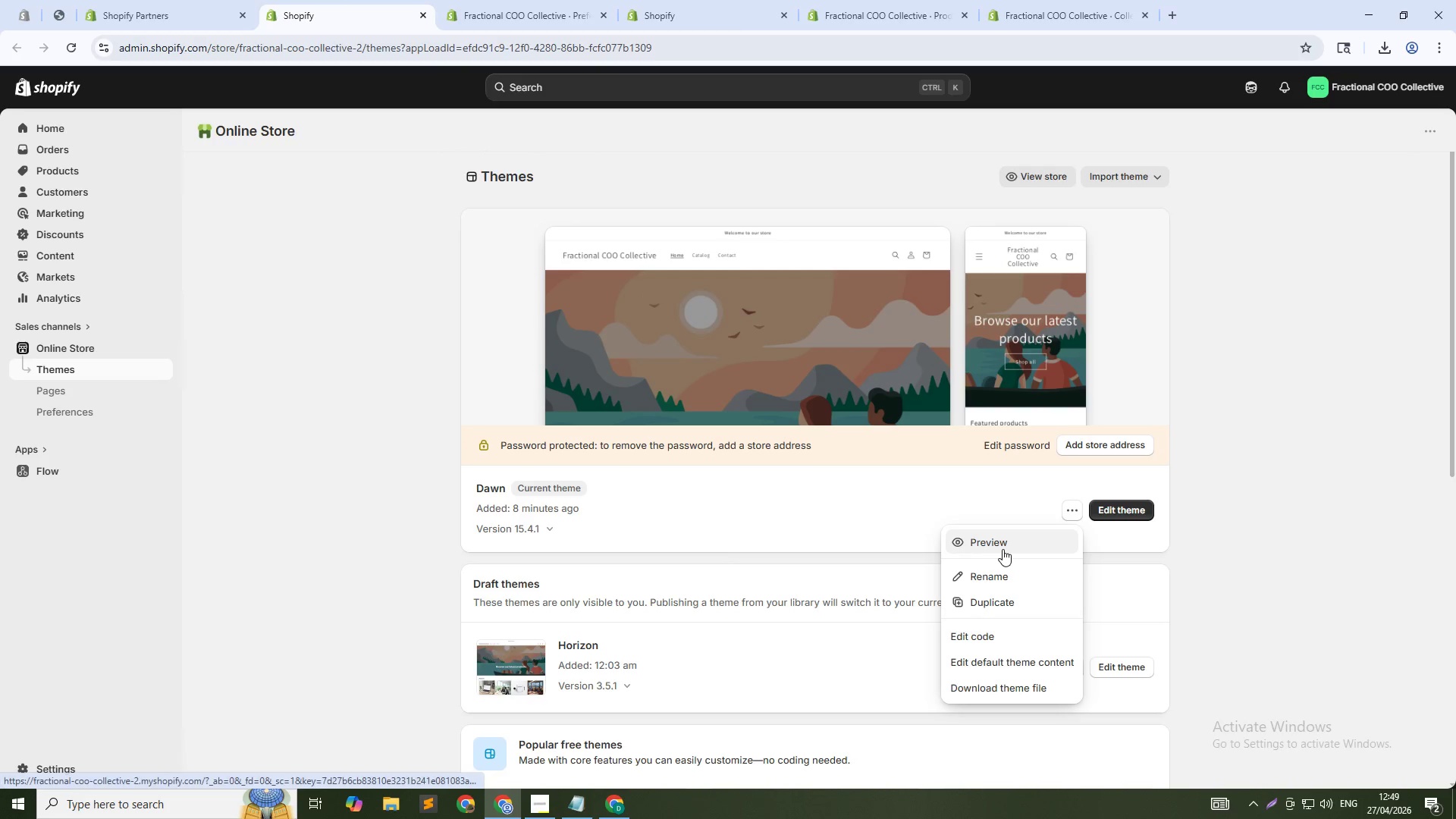 
left_click([1002, 549])
 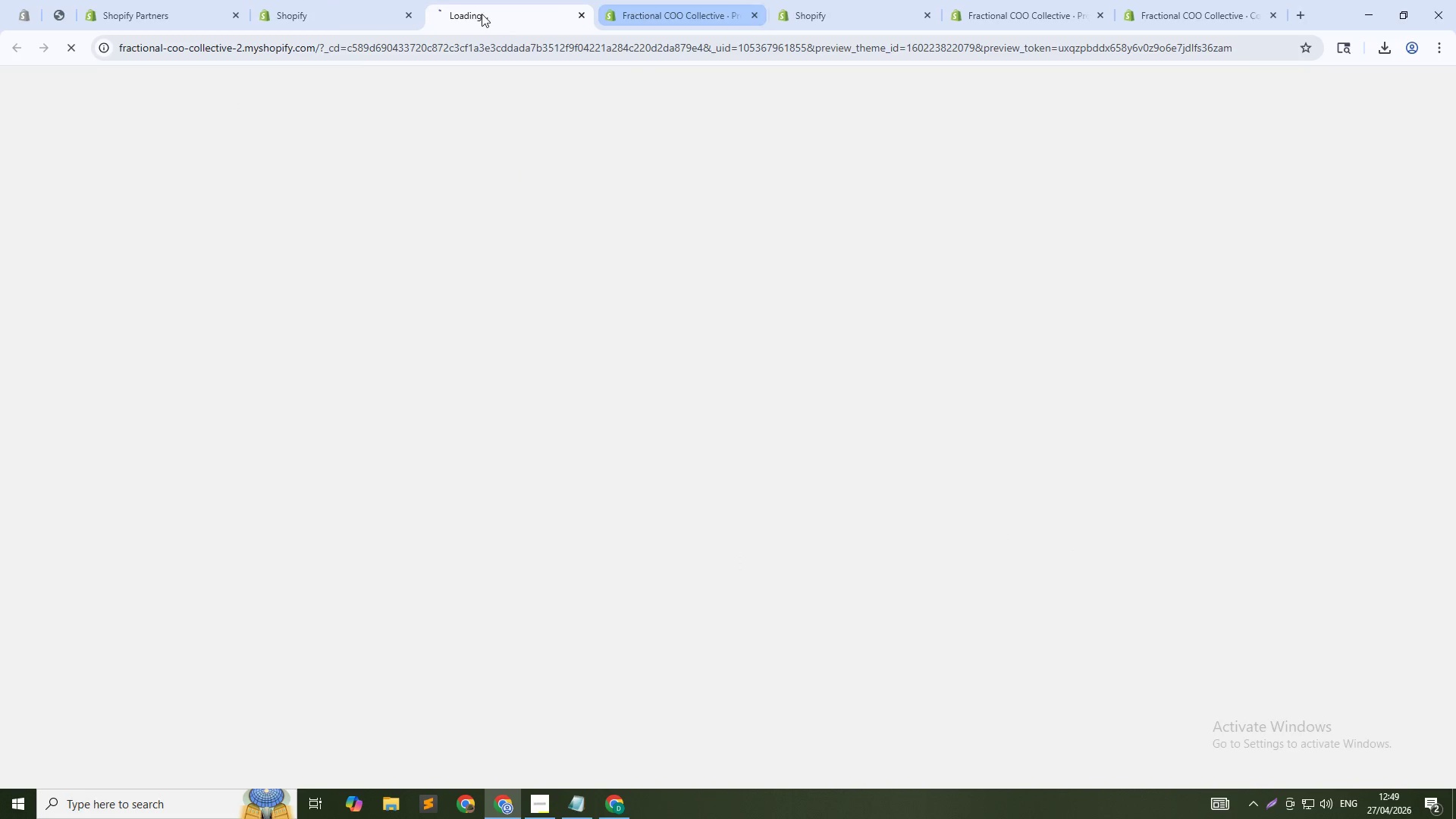 
left_click_drag(start_coordinate=[458, 20], to_coordinate=[620, 35])
 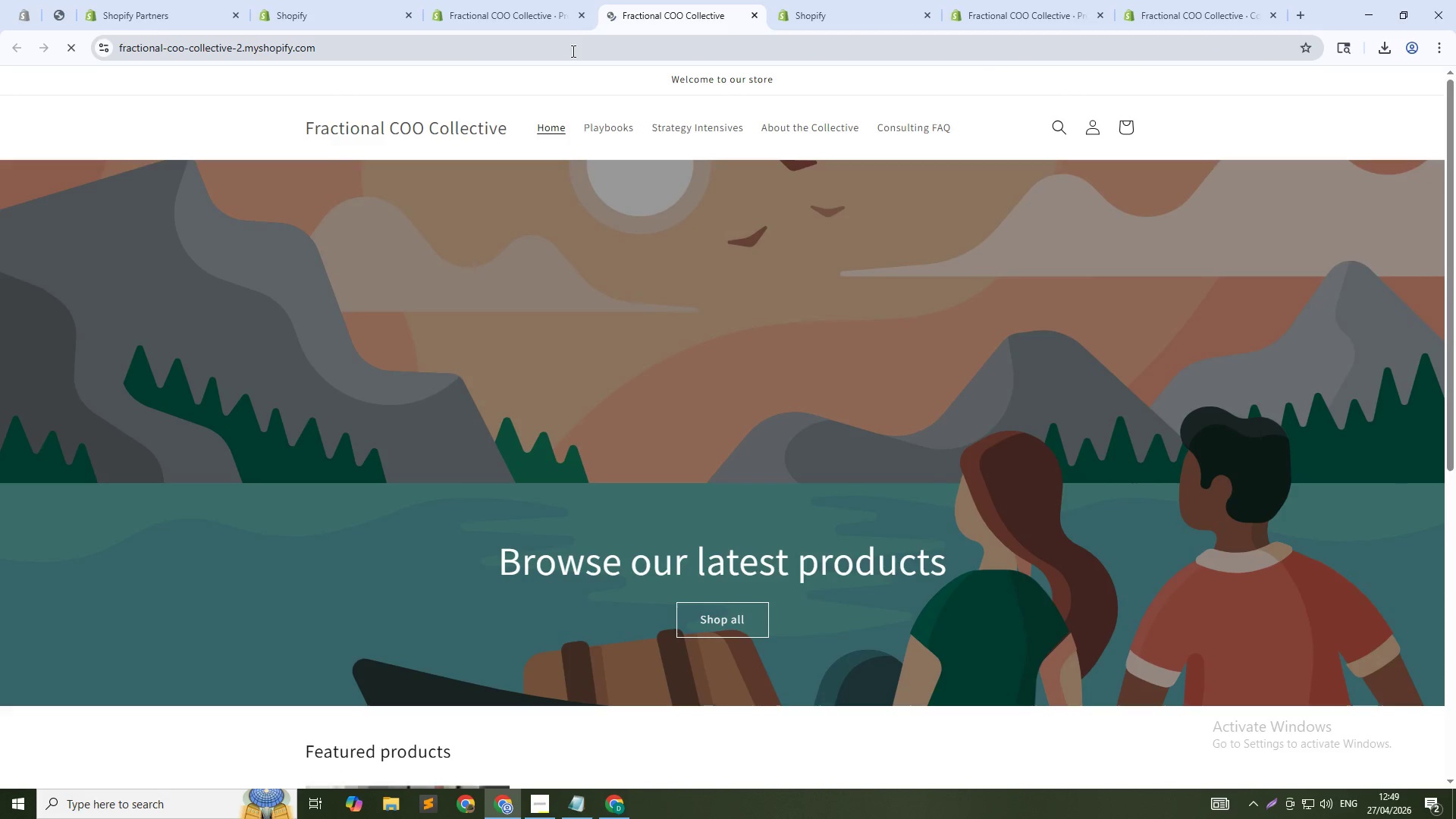 
scroll: coordinate [634, 262], scroll_direction: down, amount: 4.0
 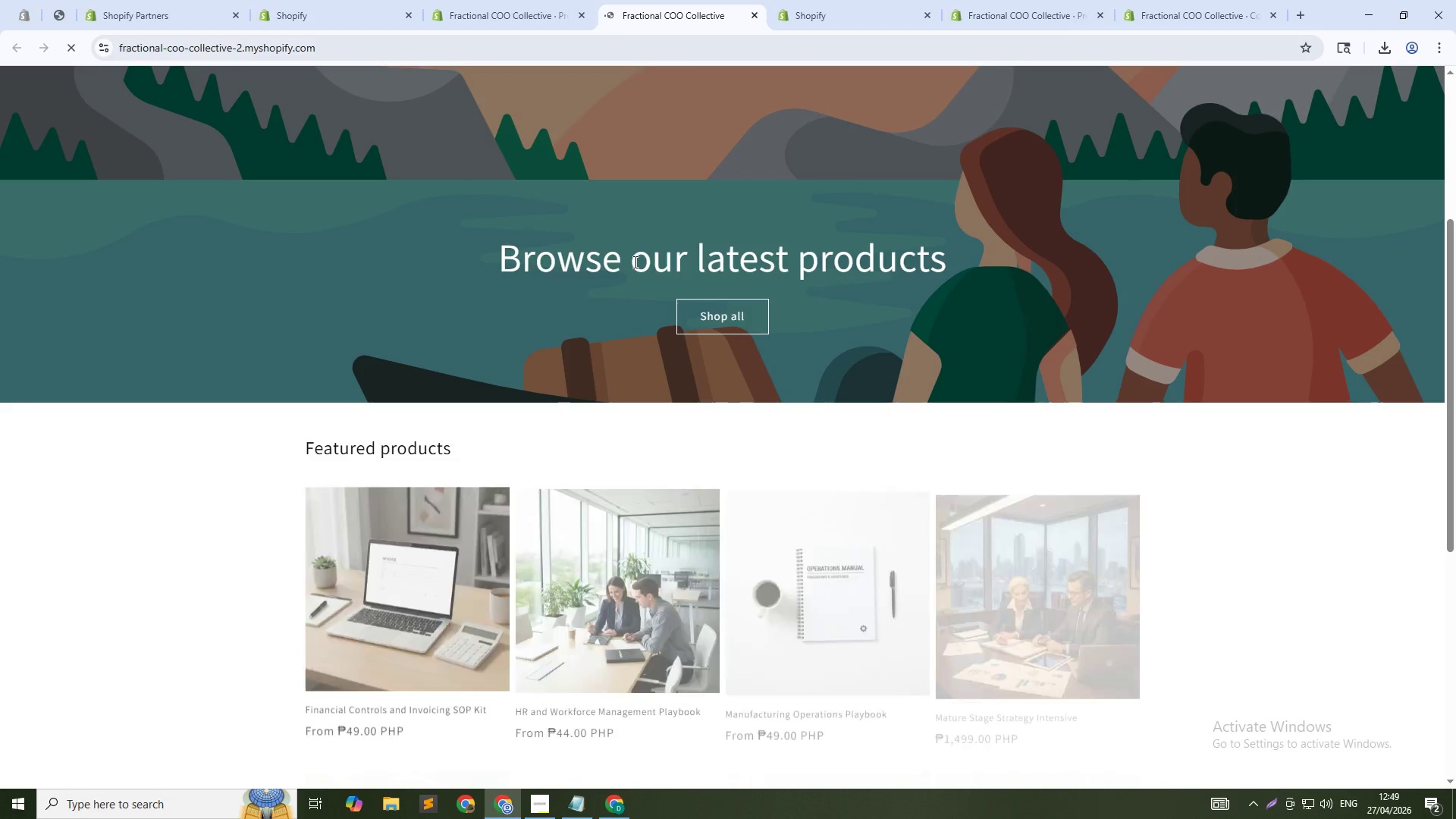 
scroll: coordinate [634, 262], scroll_direction: up, amount: 3.0
 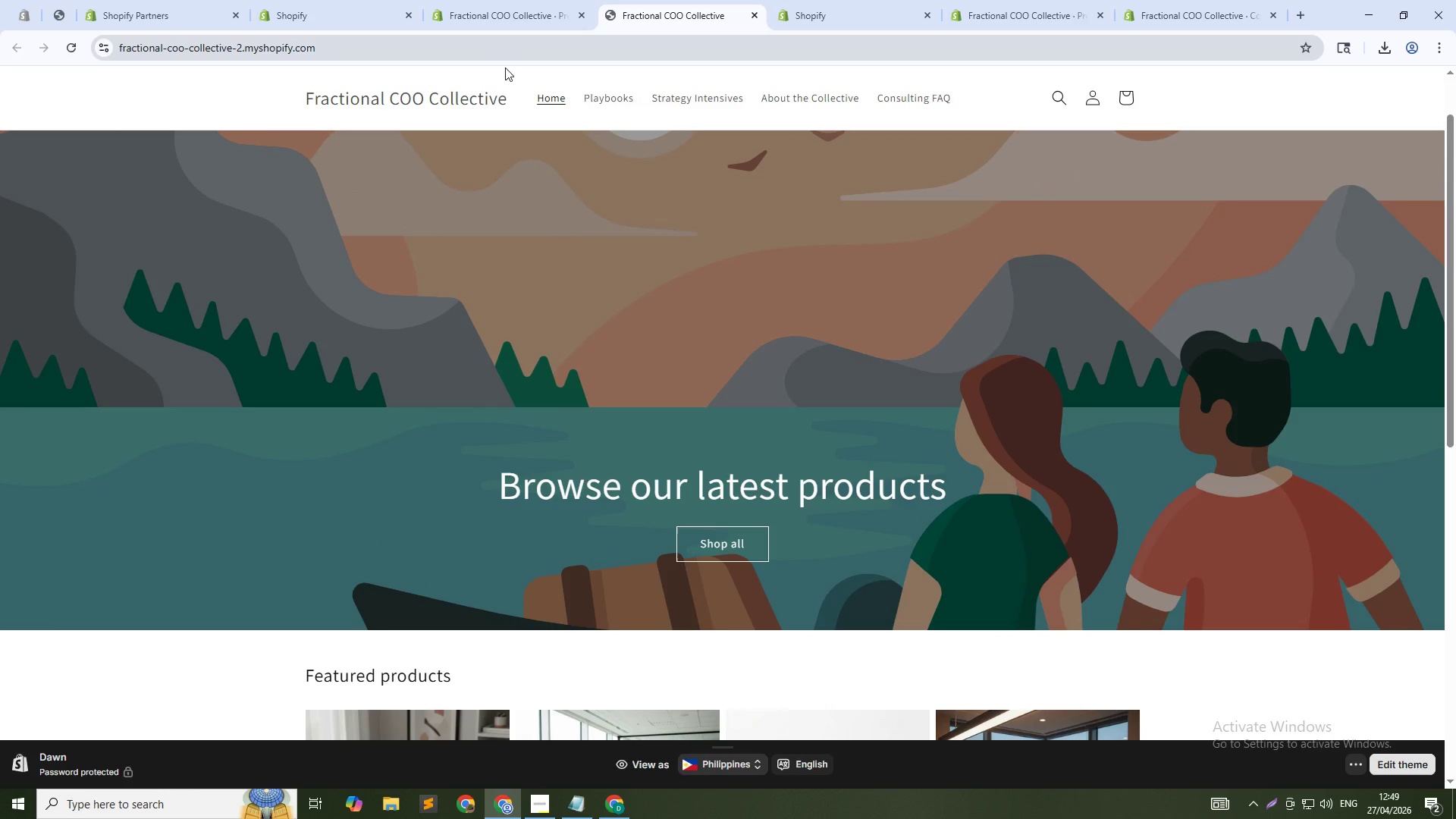 
scroll: coordinate [570, 271], scroll_direction: down, amount: 8.0
 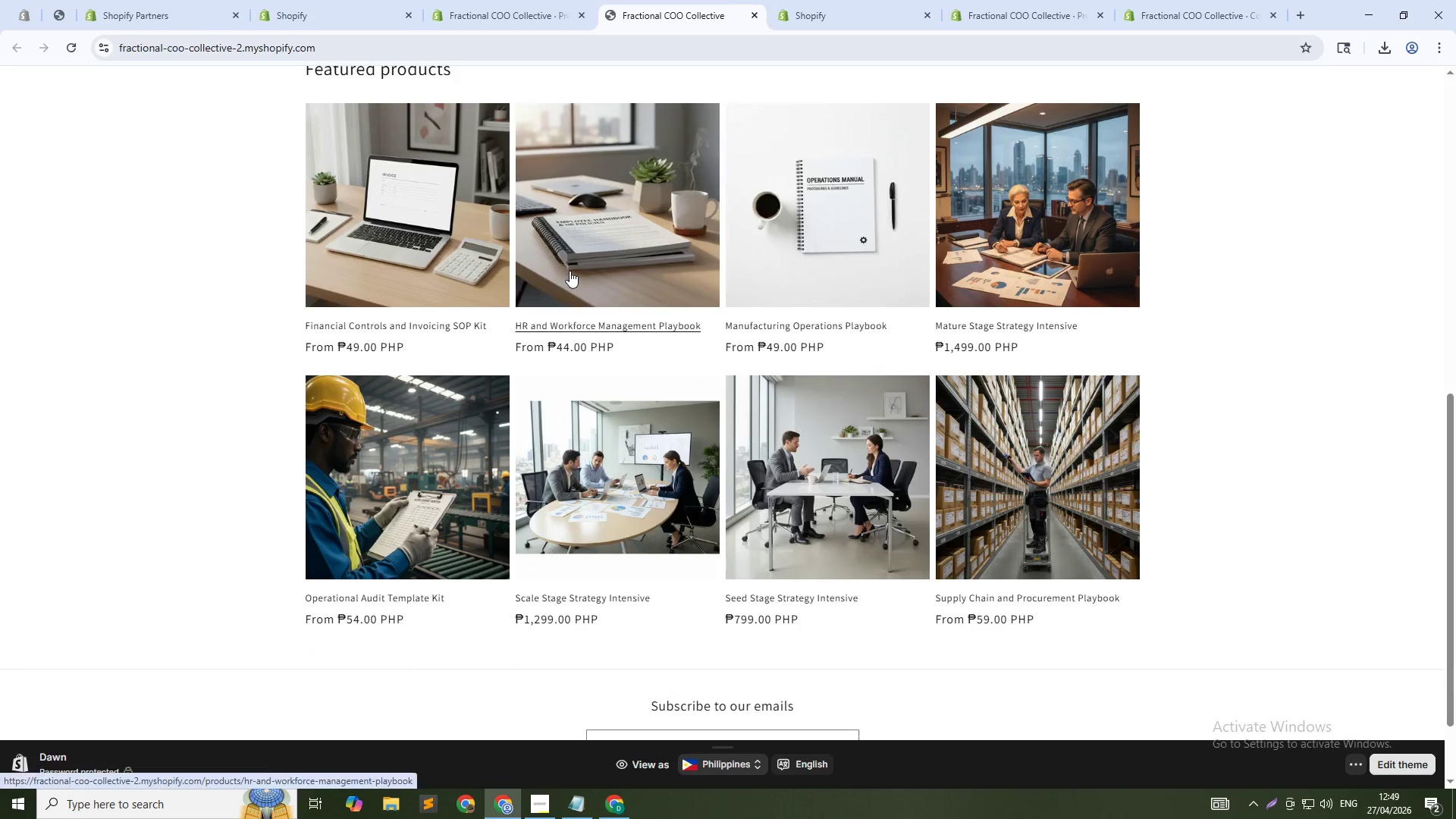 
scroll: coordinate [576, 266], scroll_direction: up, amount: 2.0
 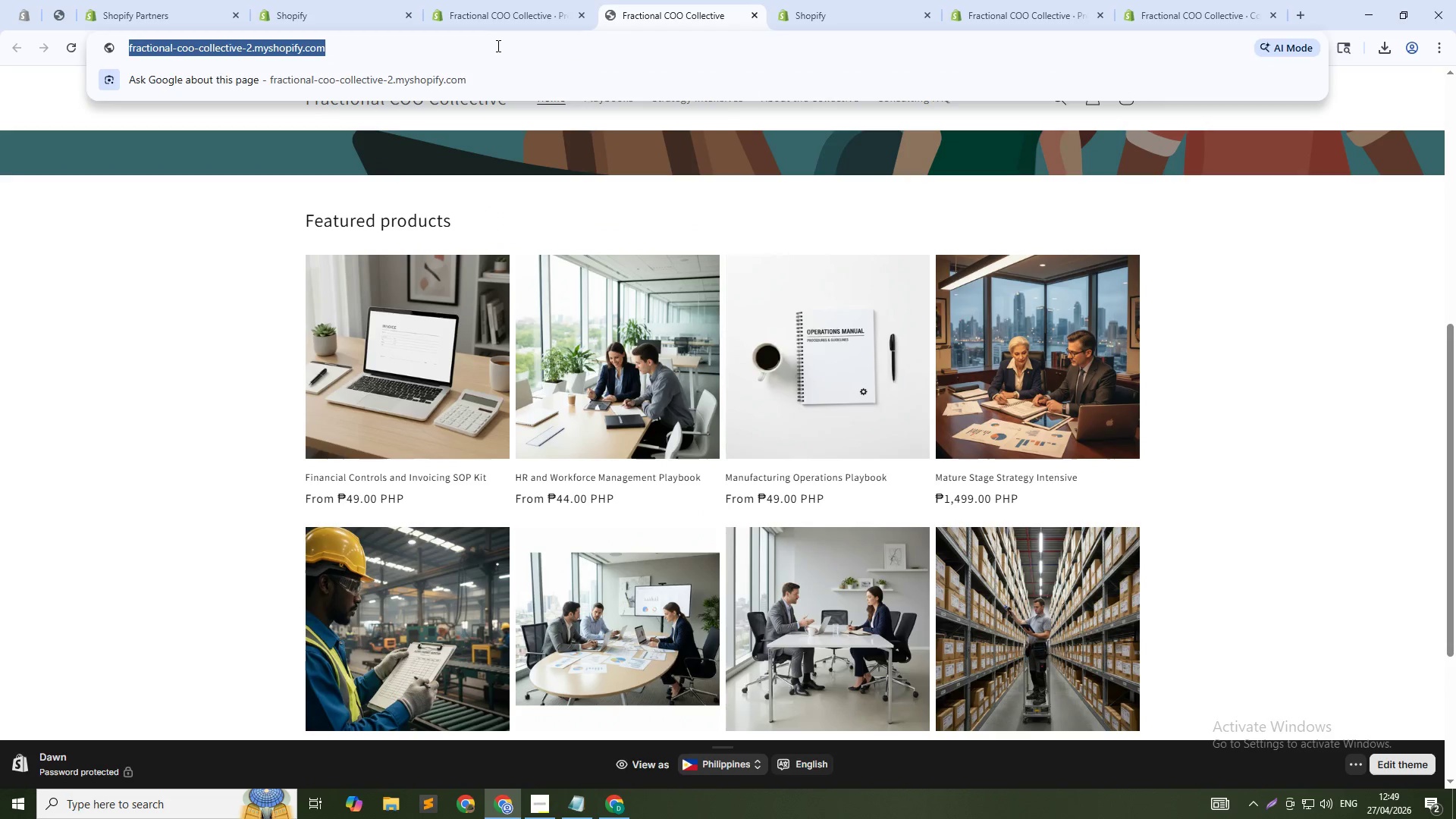 
key(ArrowRight)
 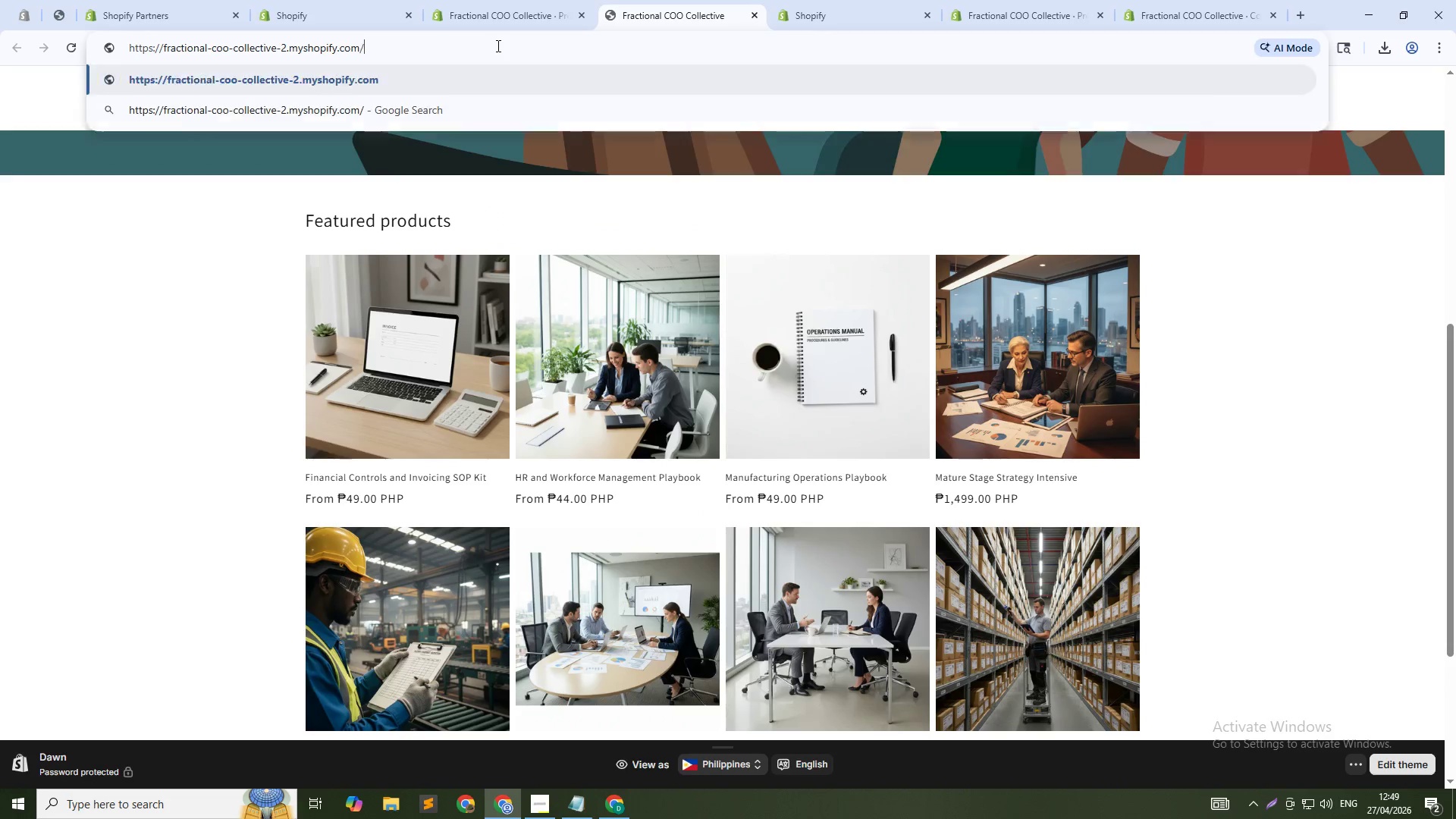 
type(/collection/all)
 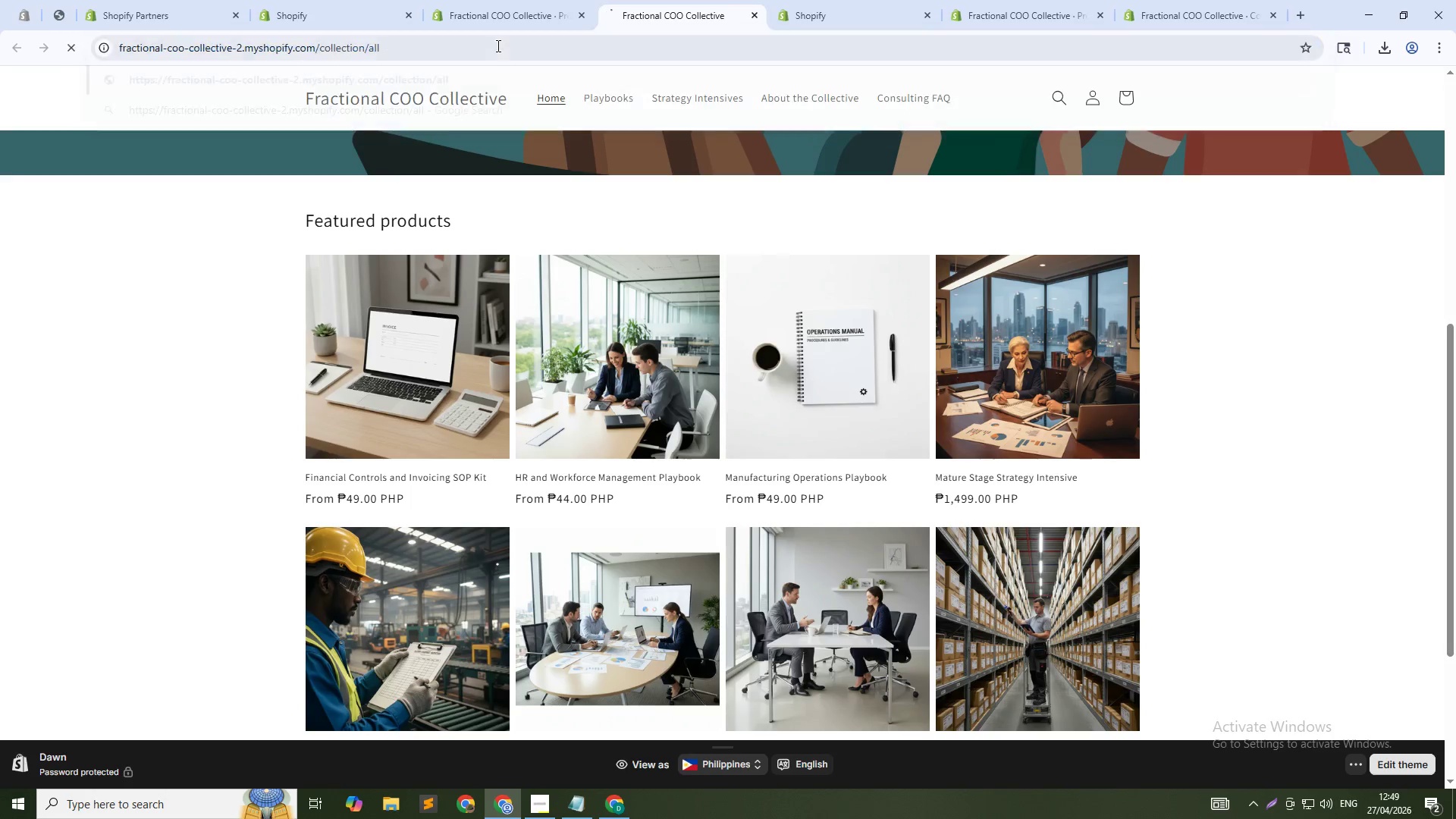 
key(Enter)
 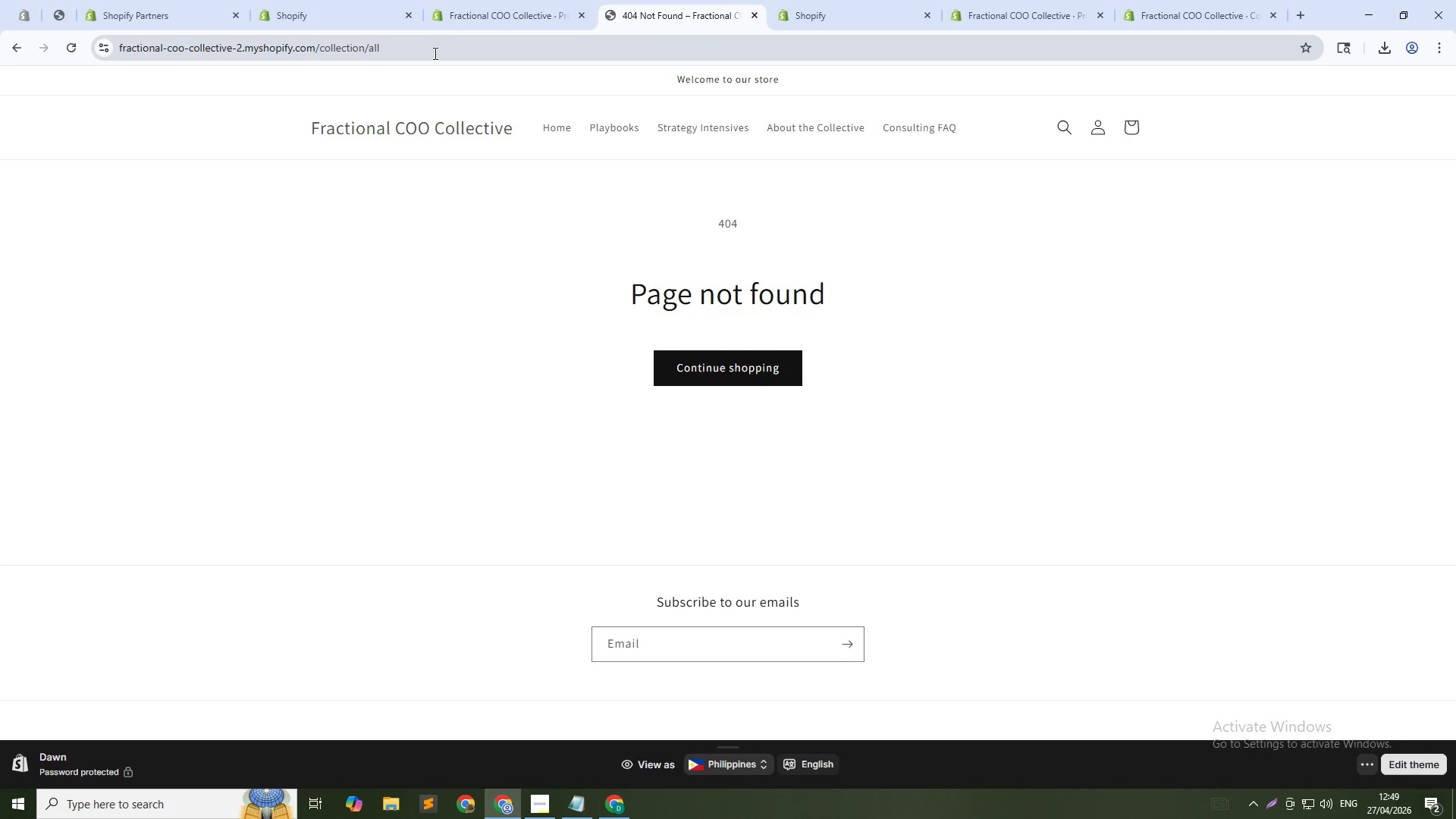 
left_click([374, 48])
 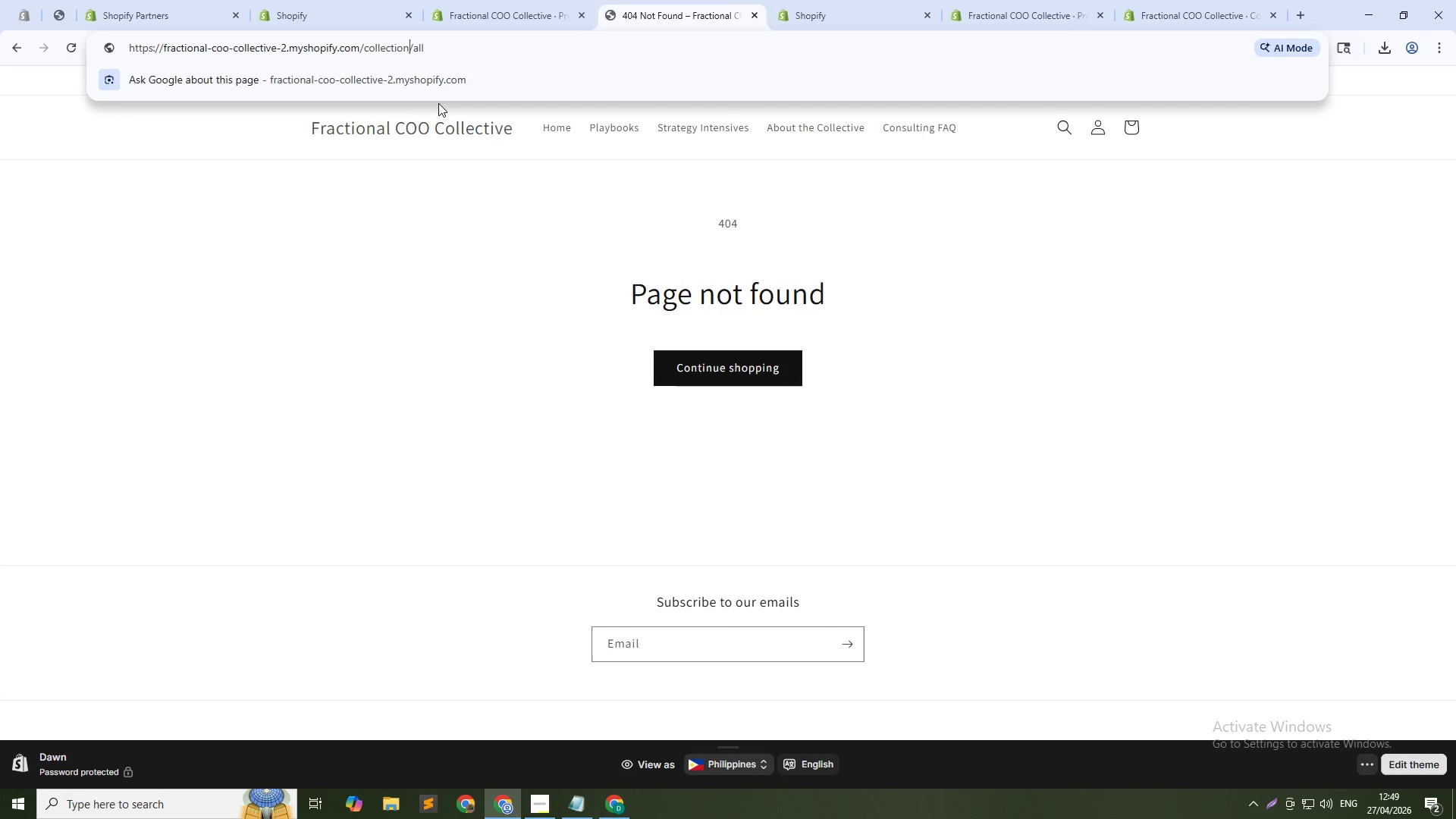 
key(S)
 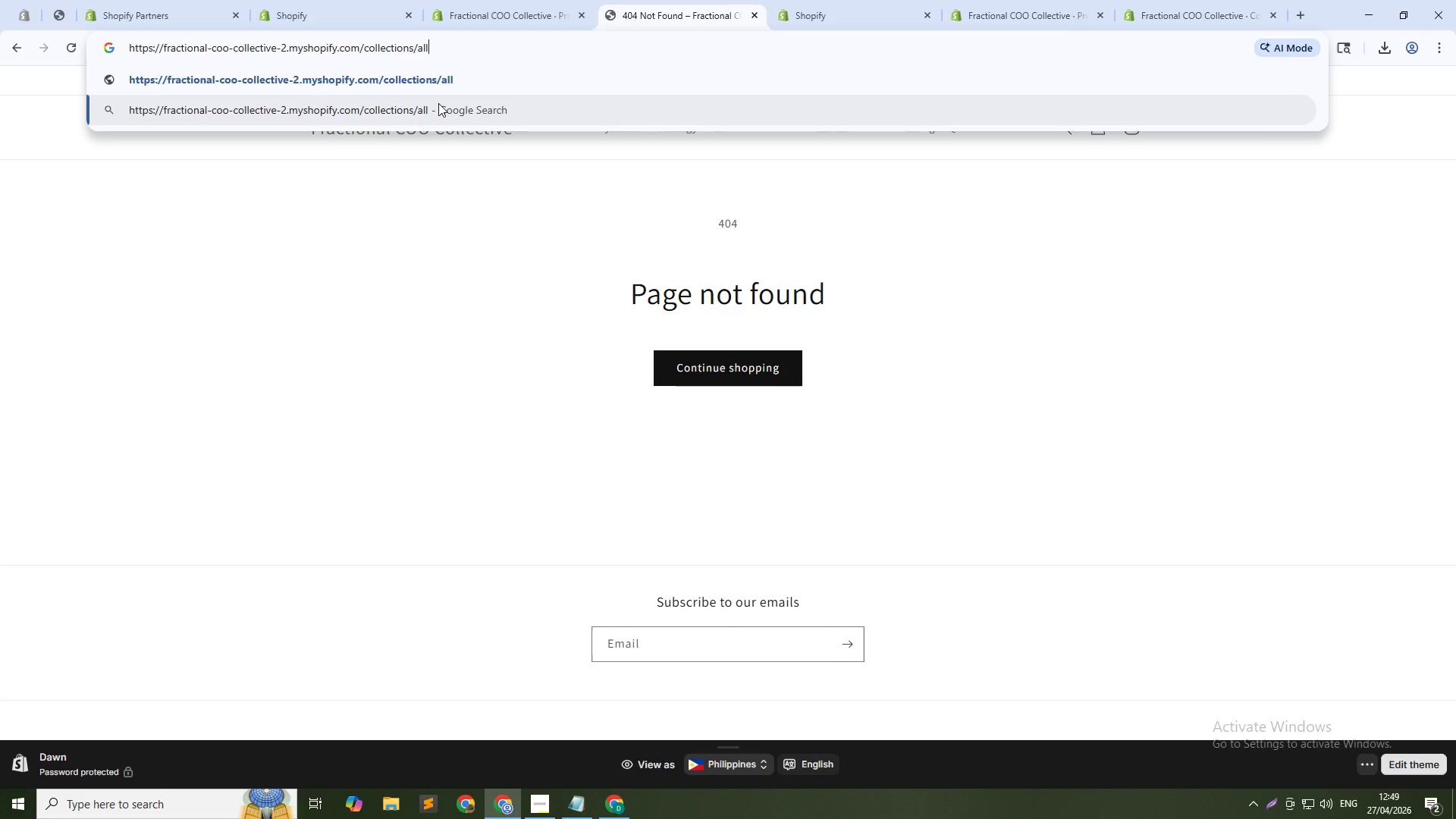 
key(ArrowDown)
 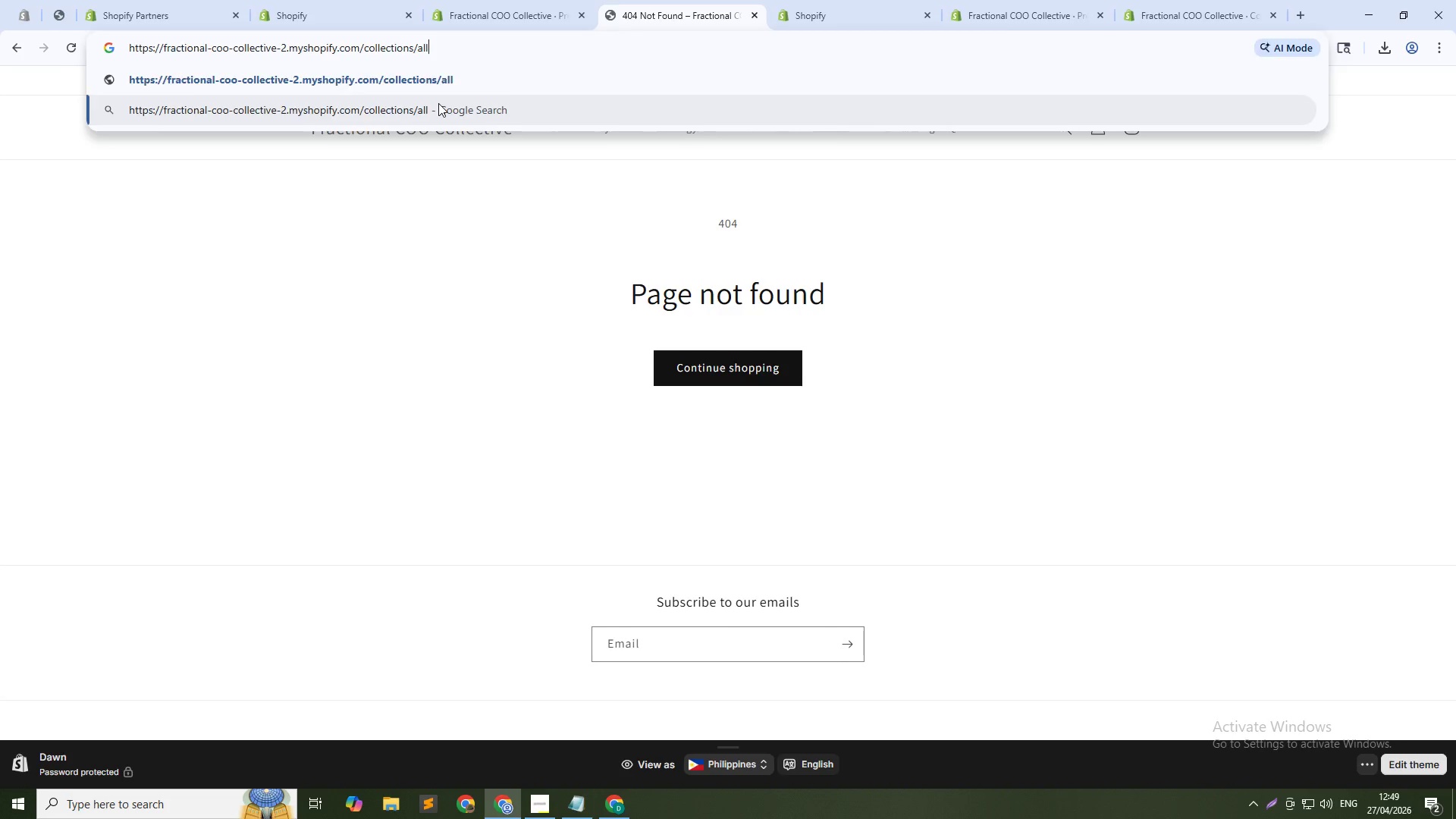 
key(Enter)
 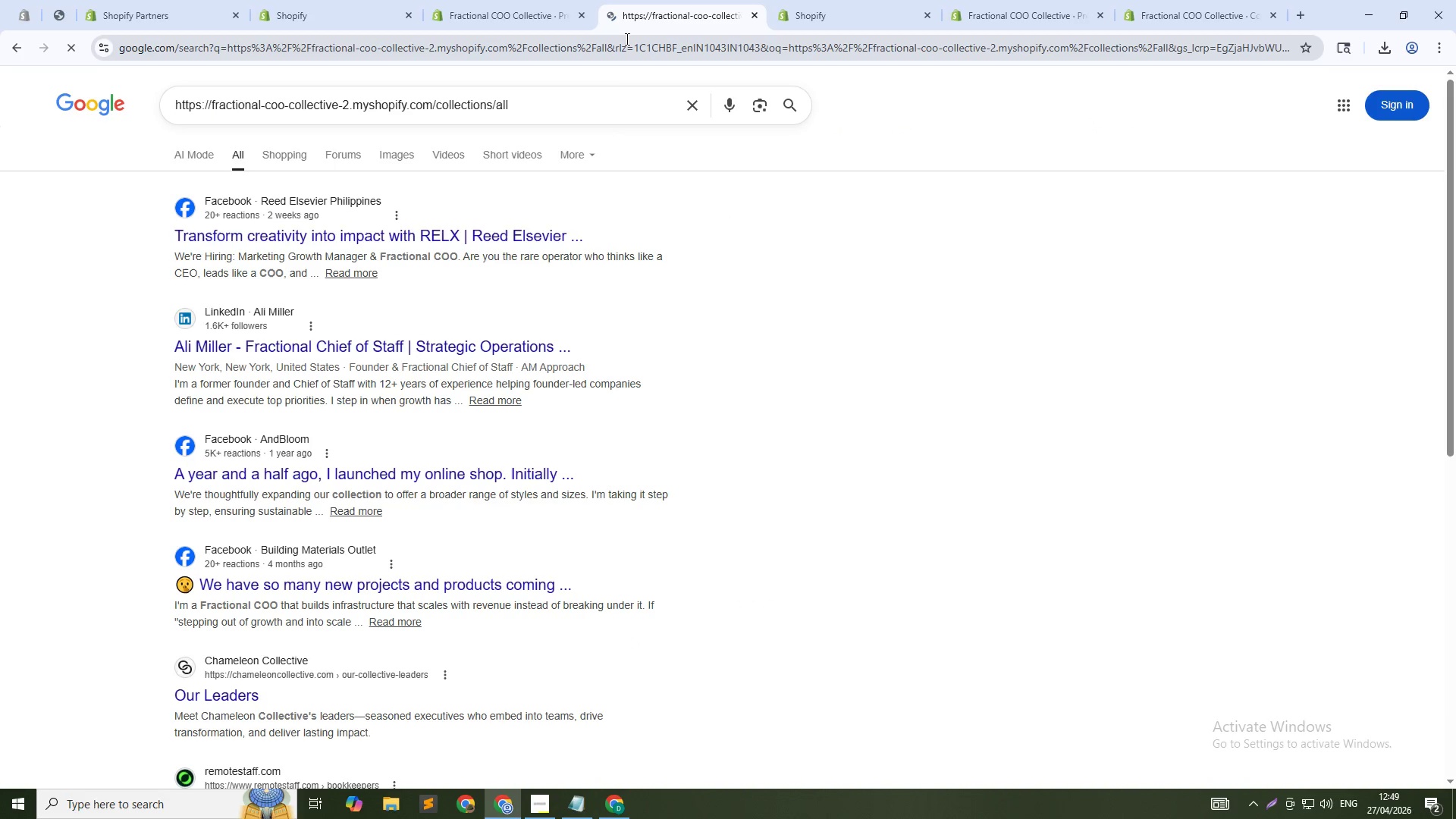 
middle_click([666, 13])
 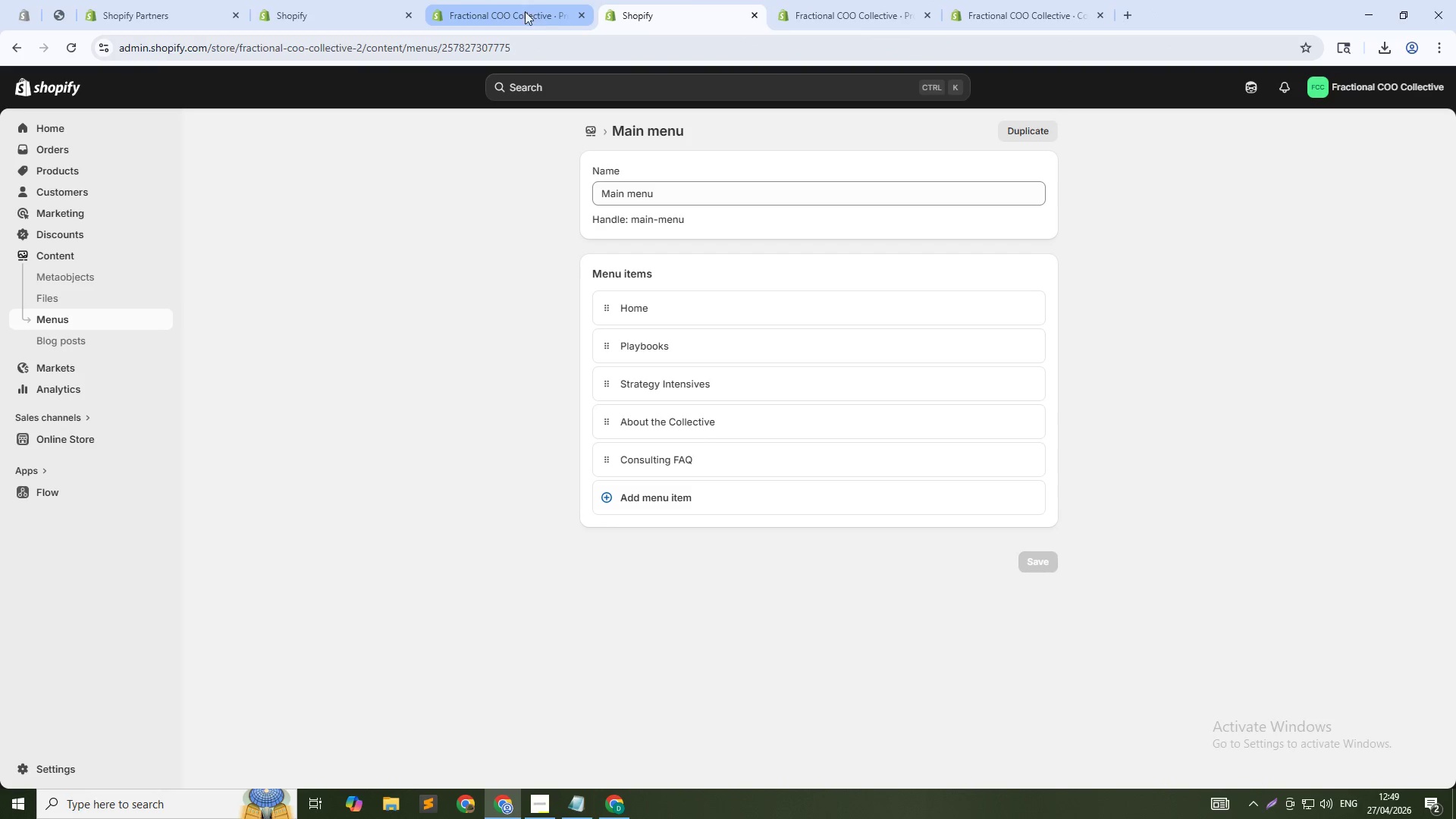 
left_click([322, 2])
 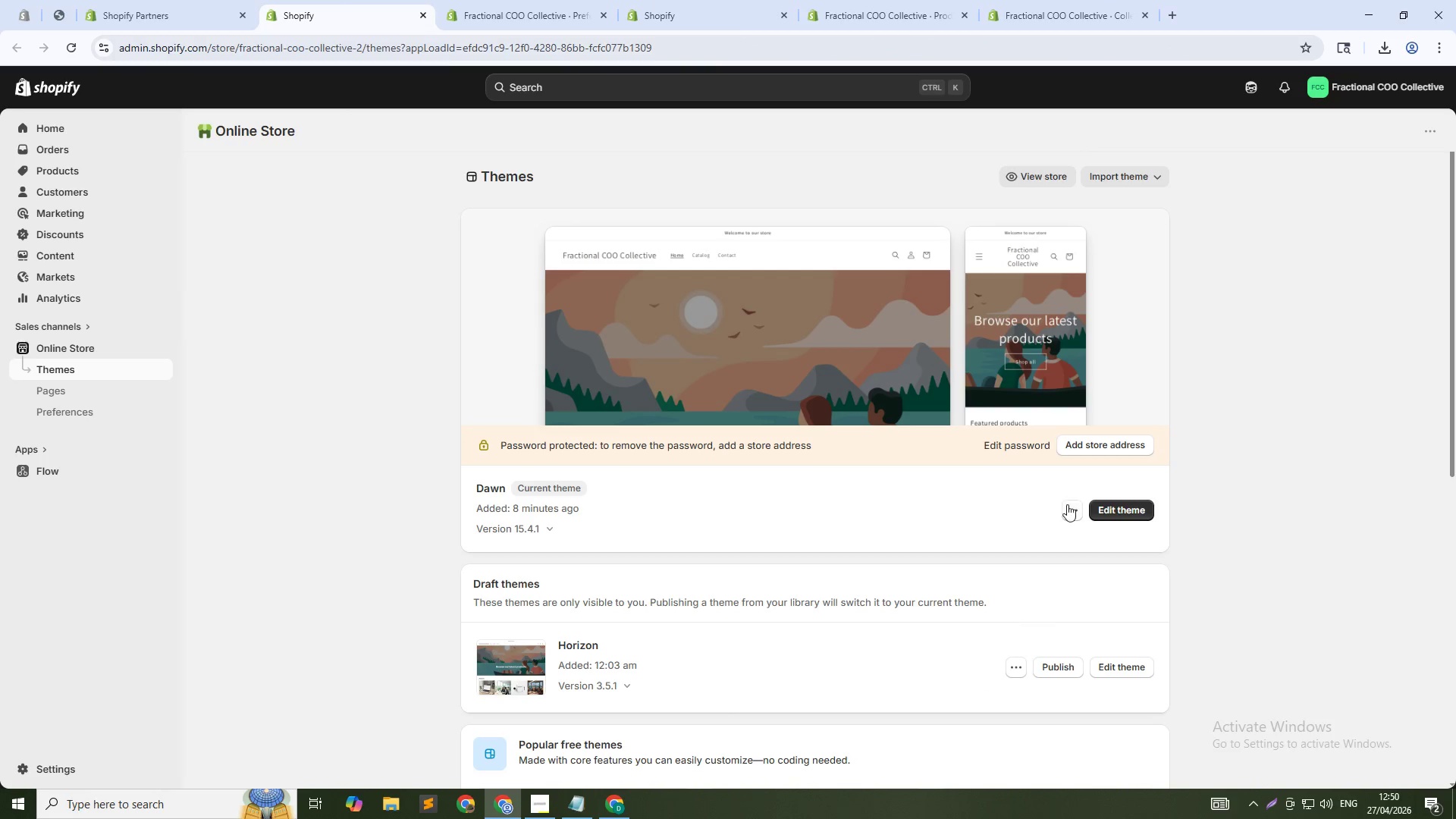 
left_click([1074, 512])
 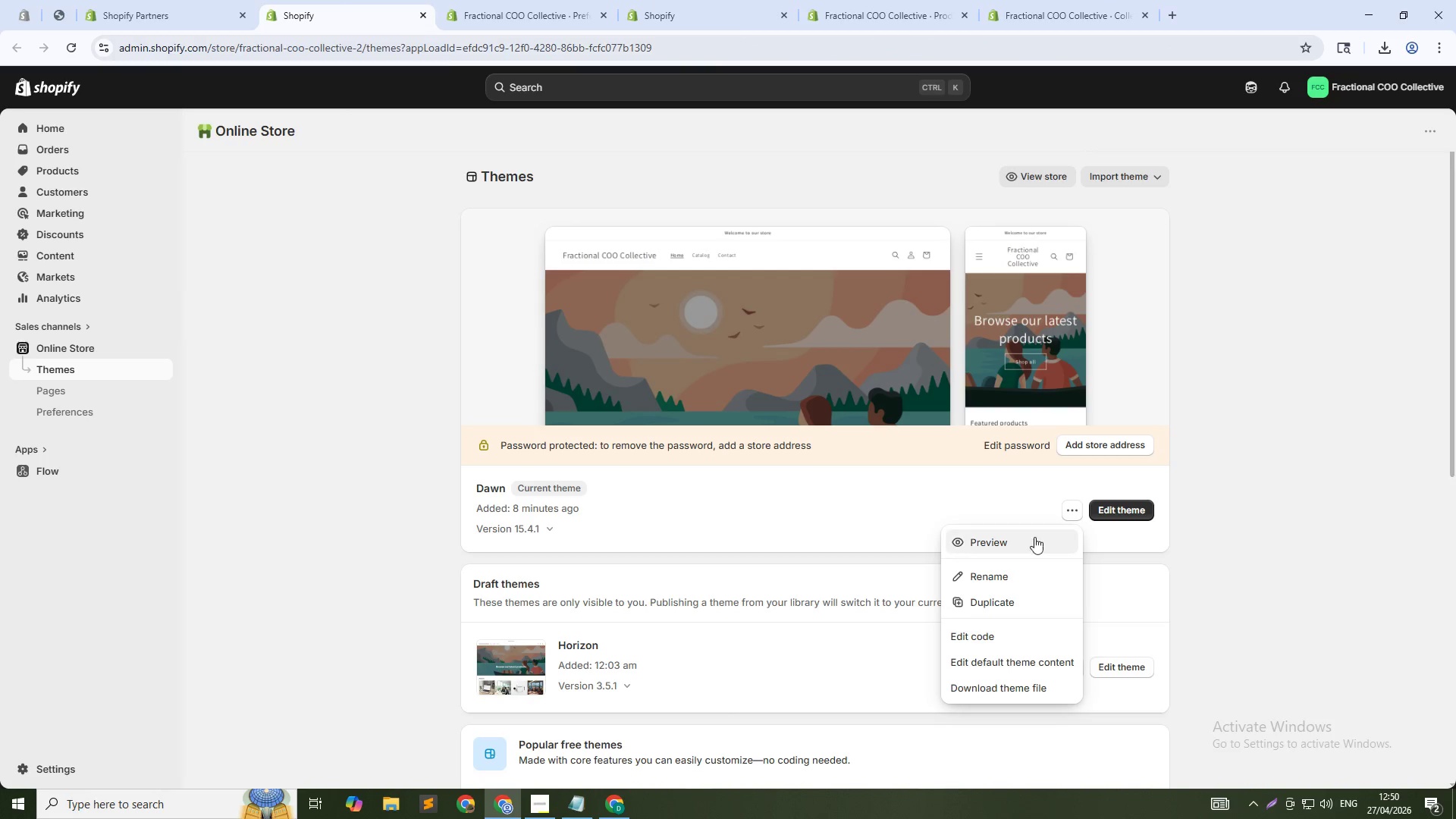 
left_click([1017, 541])
 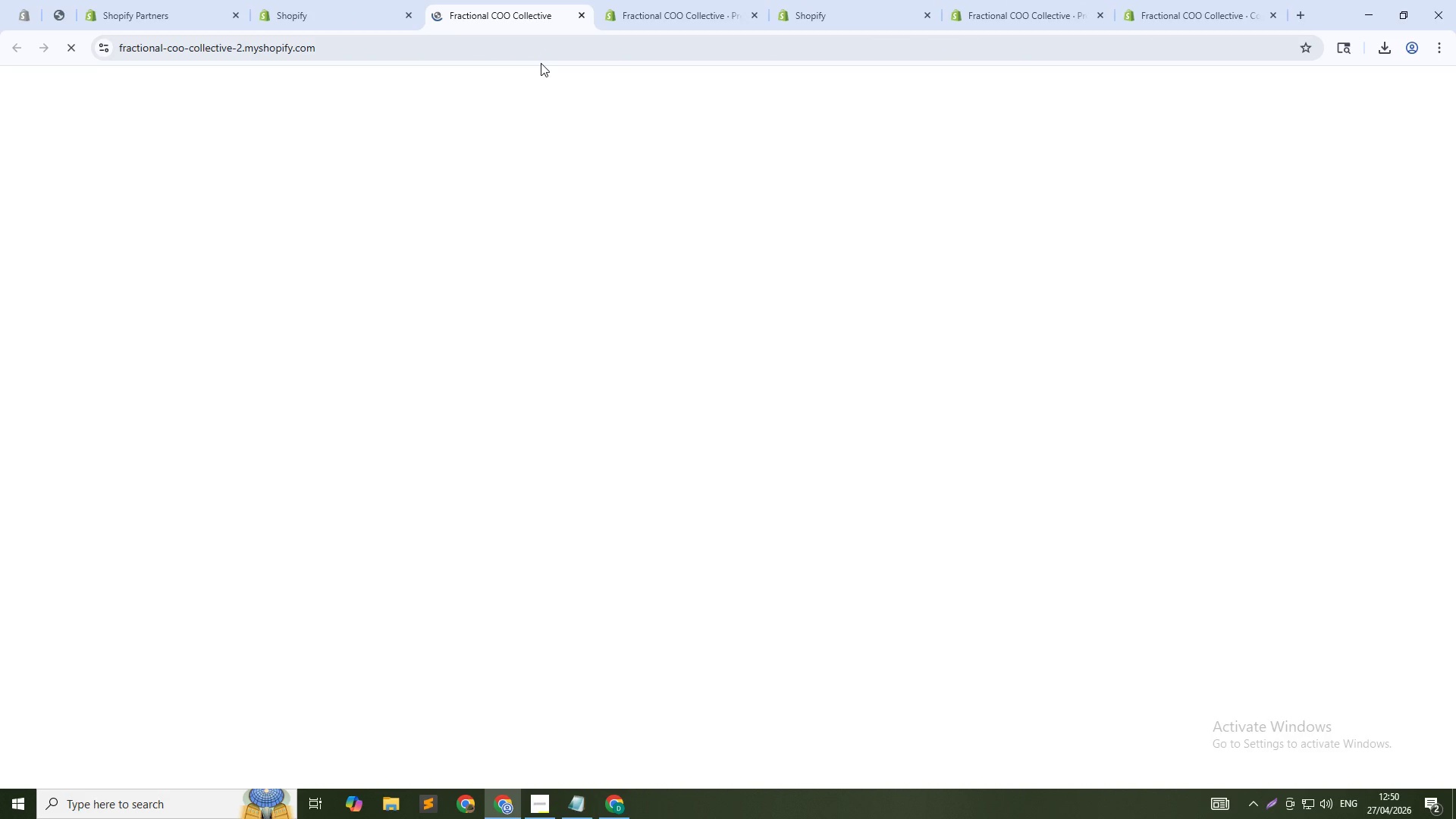 
wait(5.38)
 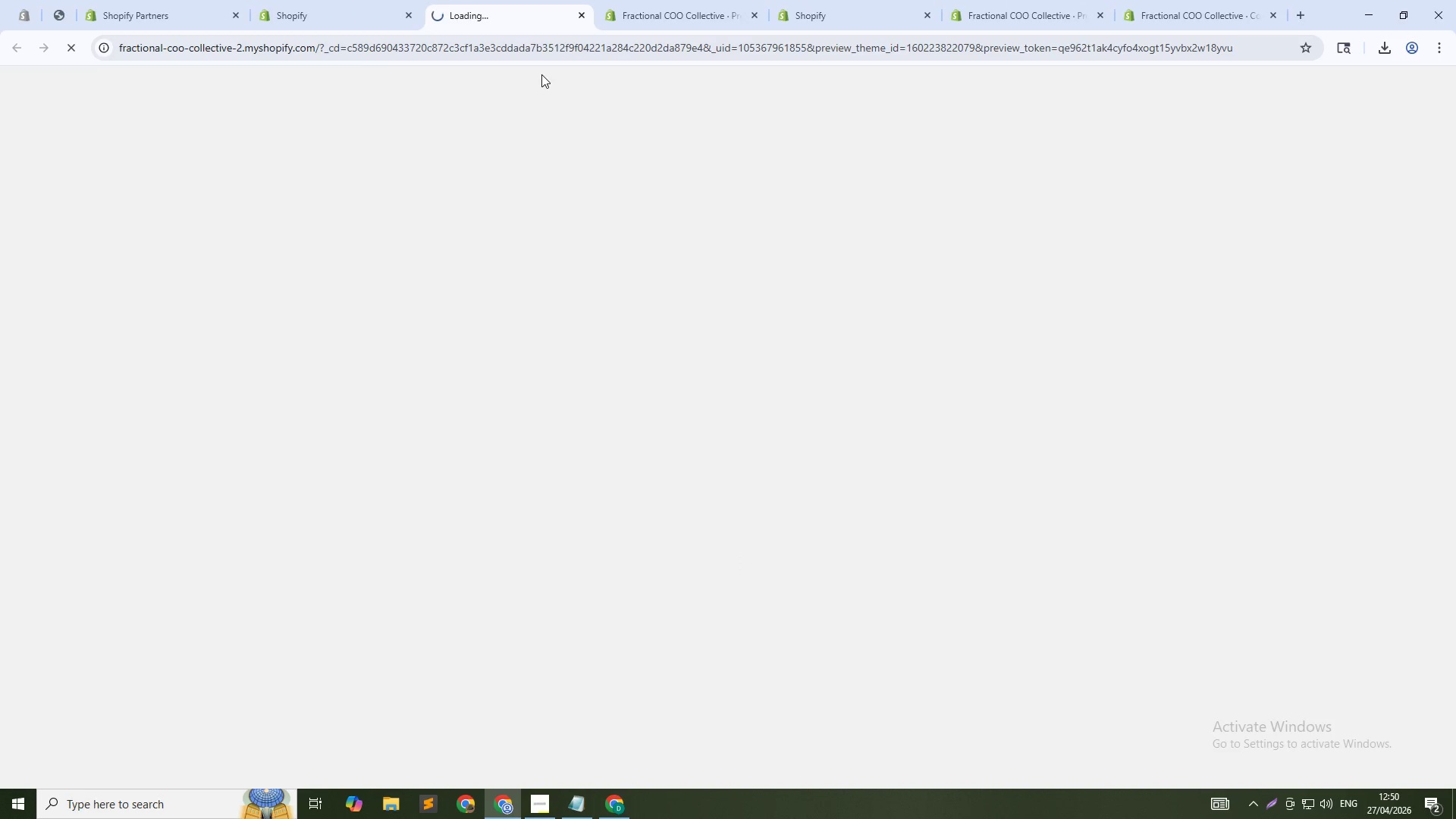 
left_click([412, 57])
 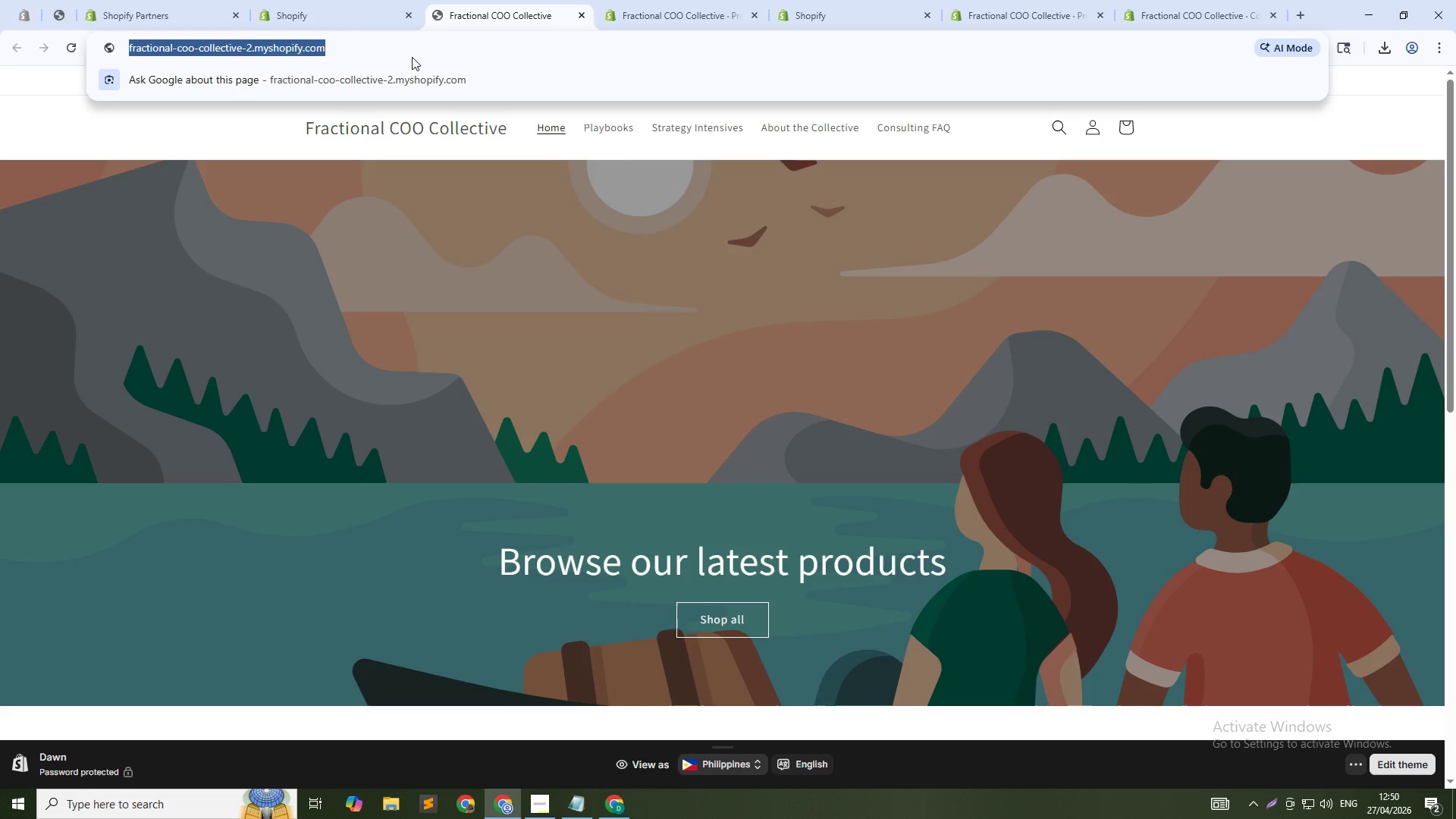 
key(ArrowRight)
 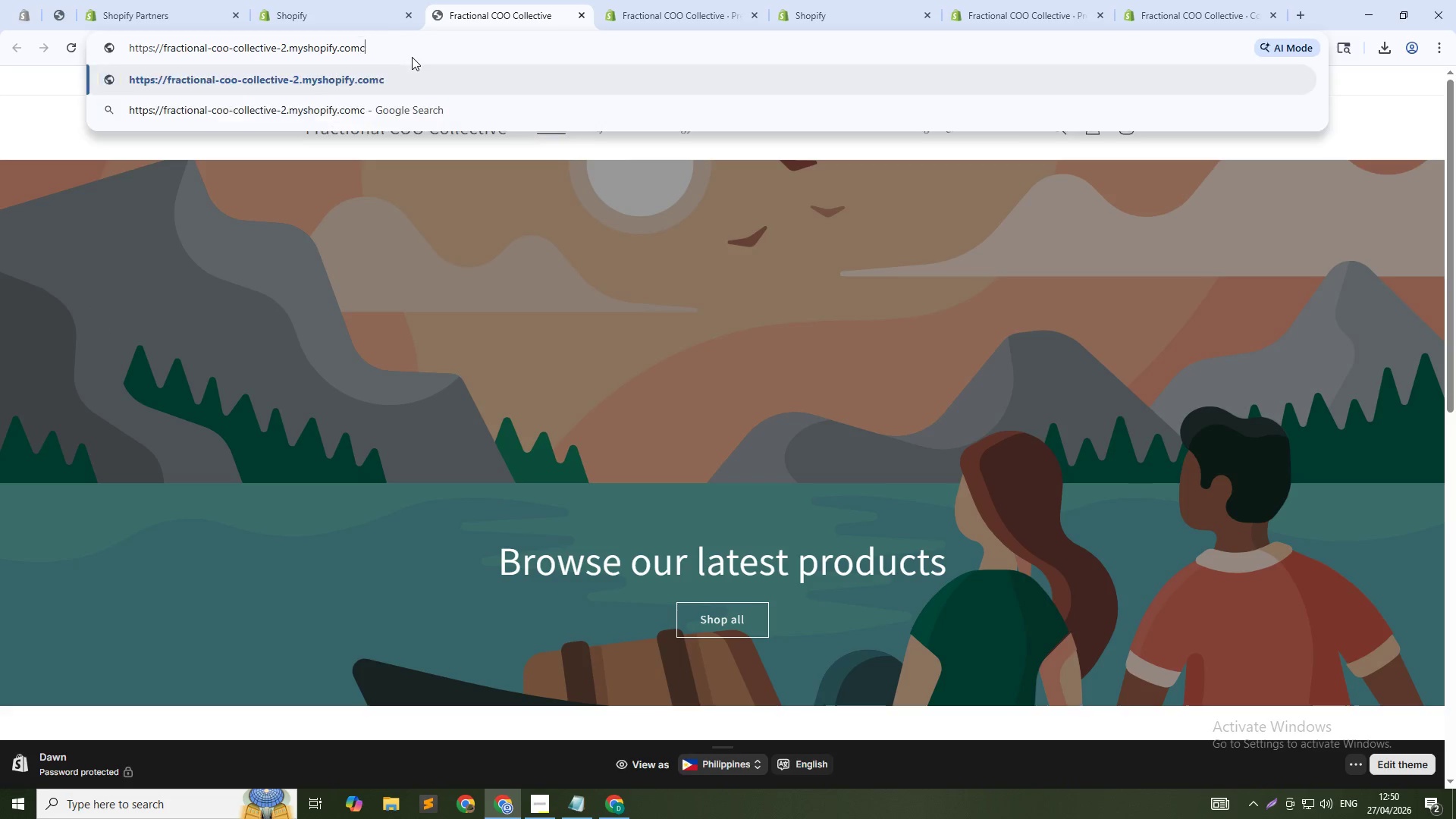 
type(coll)
key(Backspace)
key(Backspace)
key(Backspace)
key(Backspace)
type(/collections/all)
 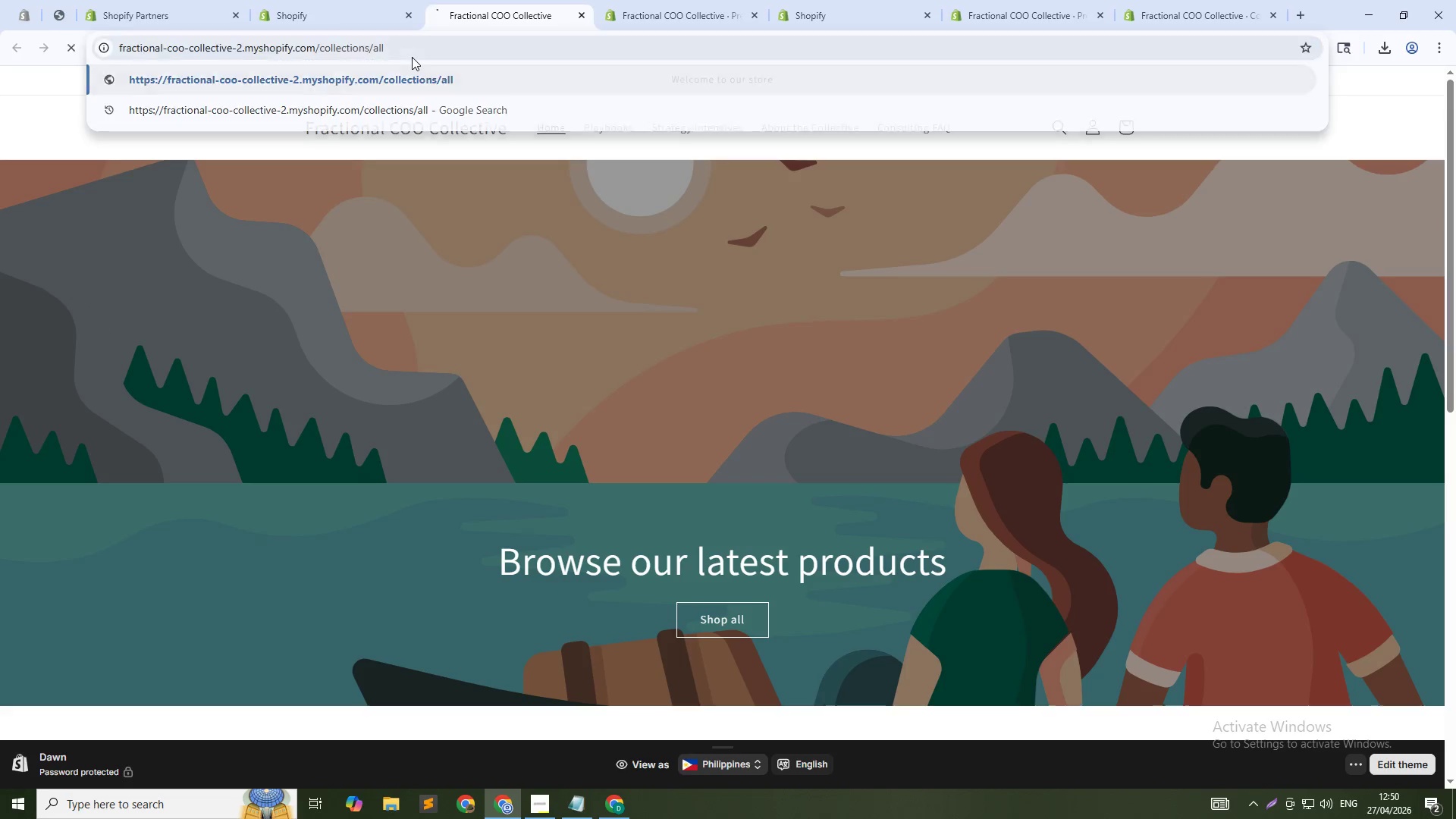 
key(Enter)
 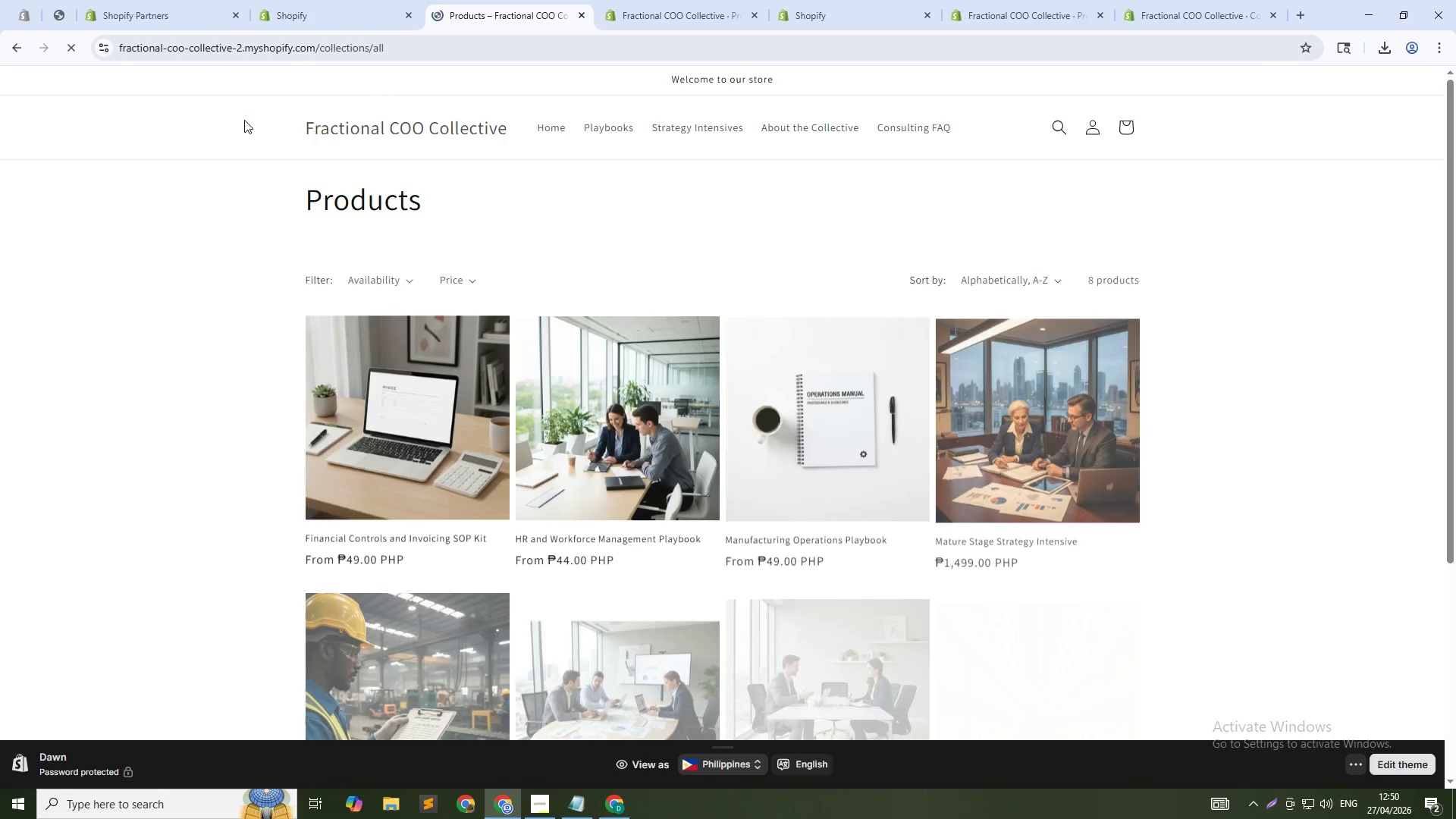 
scroll: coordinate [517, 345], scroll_direction: down, amount: 3.0
 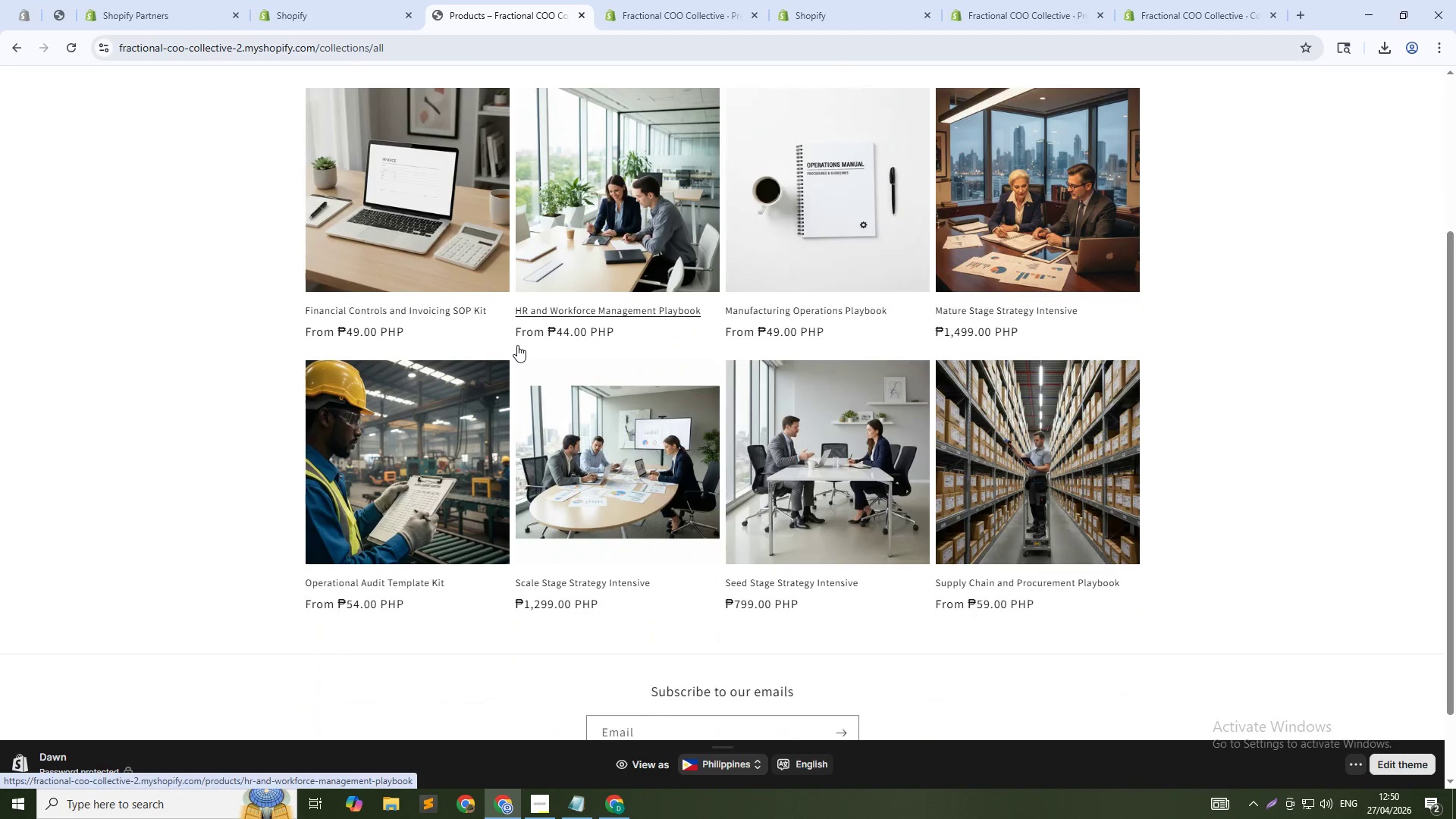 
scroll: coordinate [517, 345], scroll_direction: up, amount: 2.0
 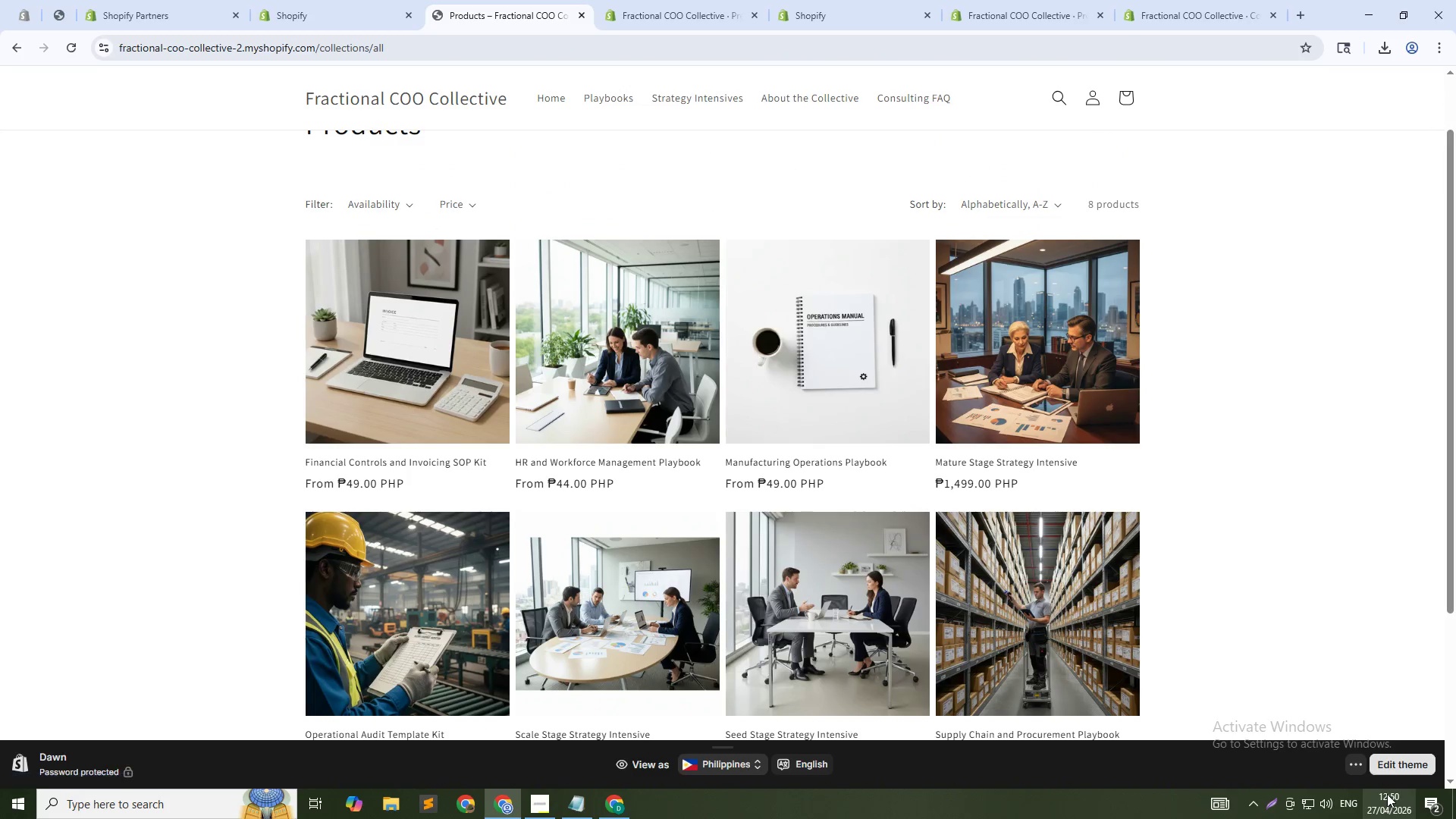 
left_click([1365, 772])
 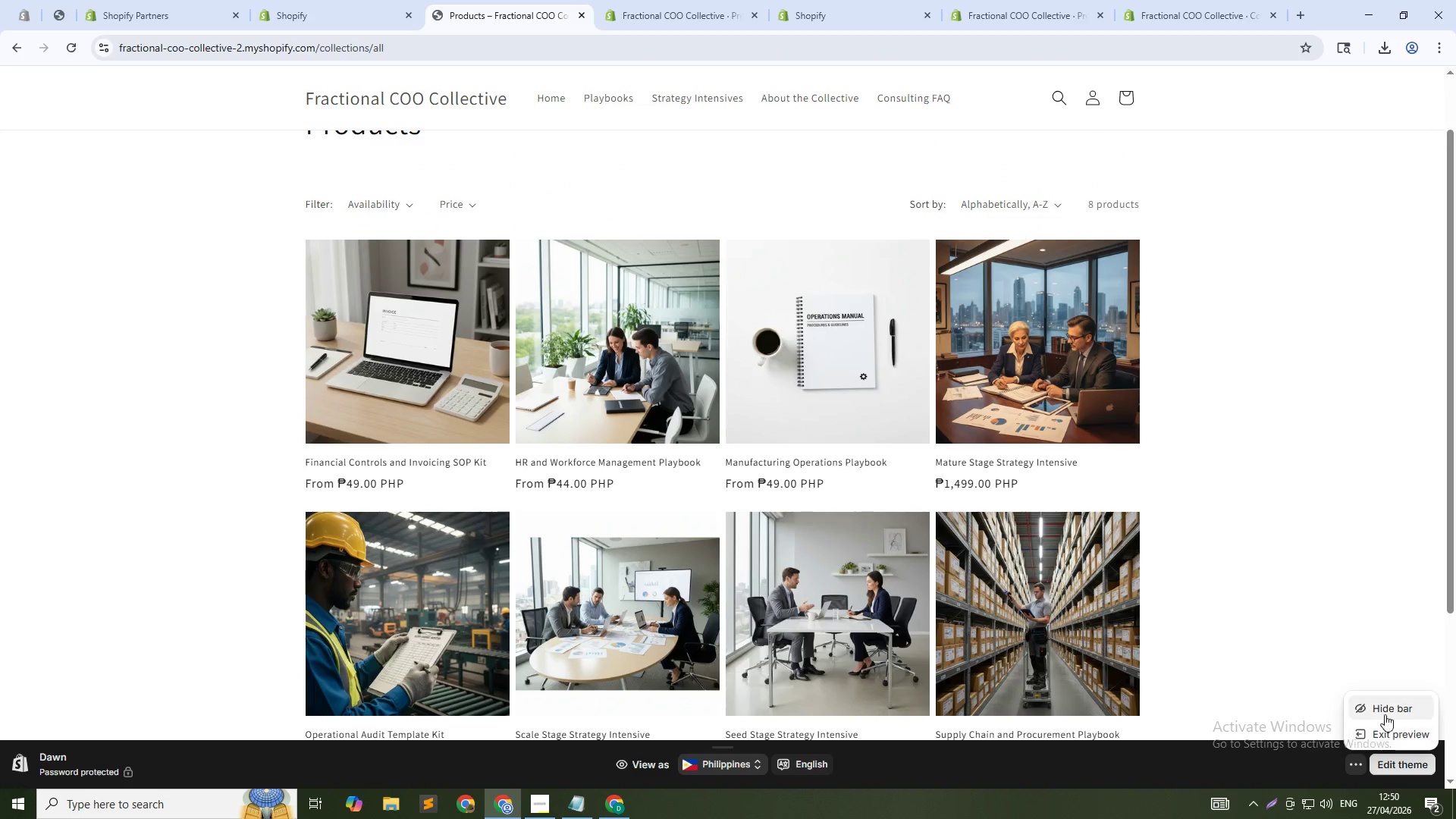 
left_click([1388, 712])
 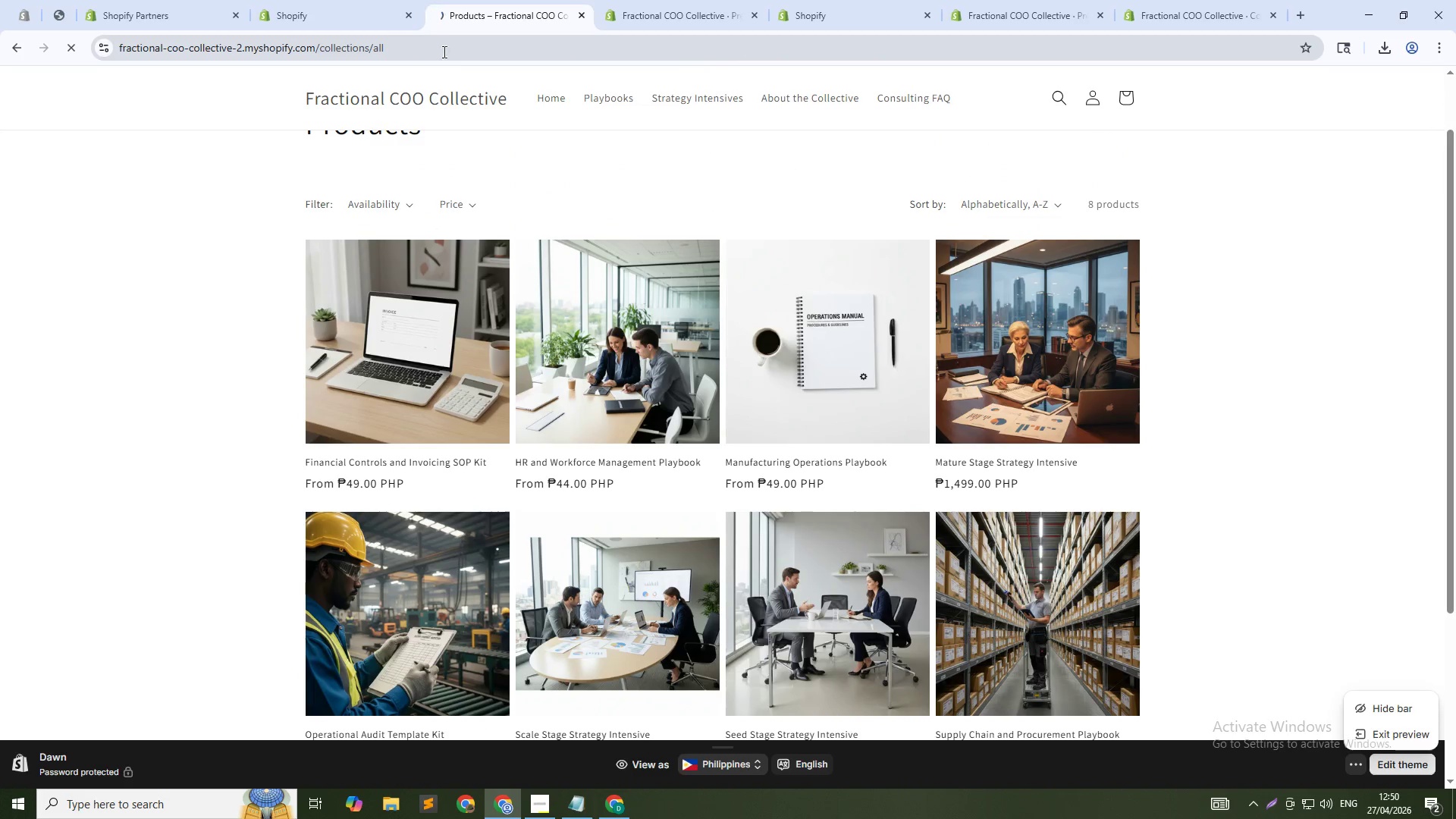 
left_click([445, 46])
 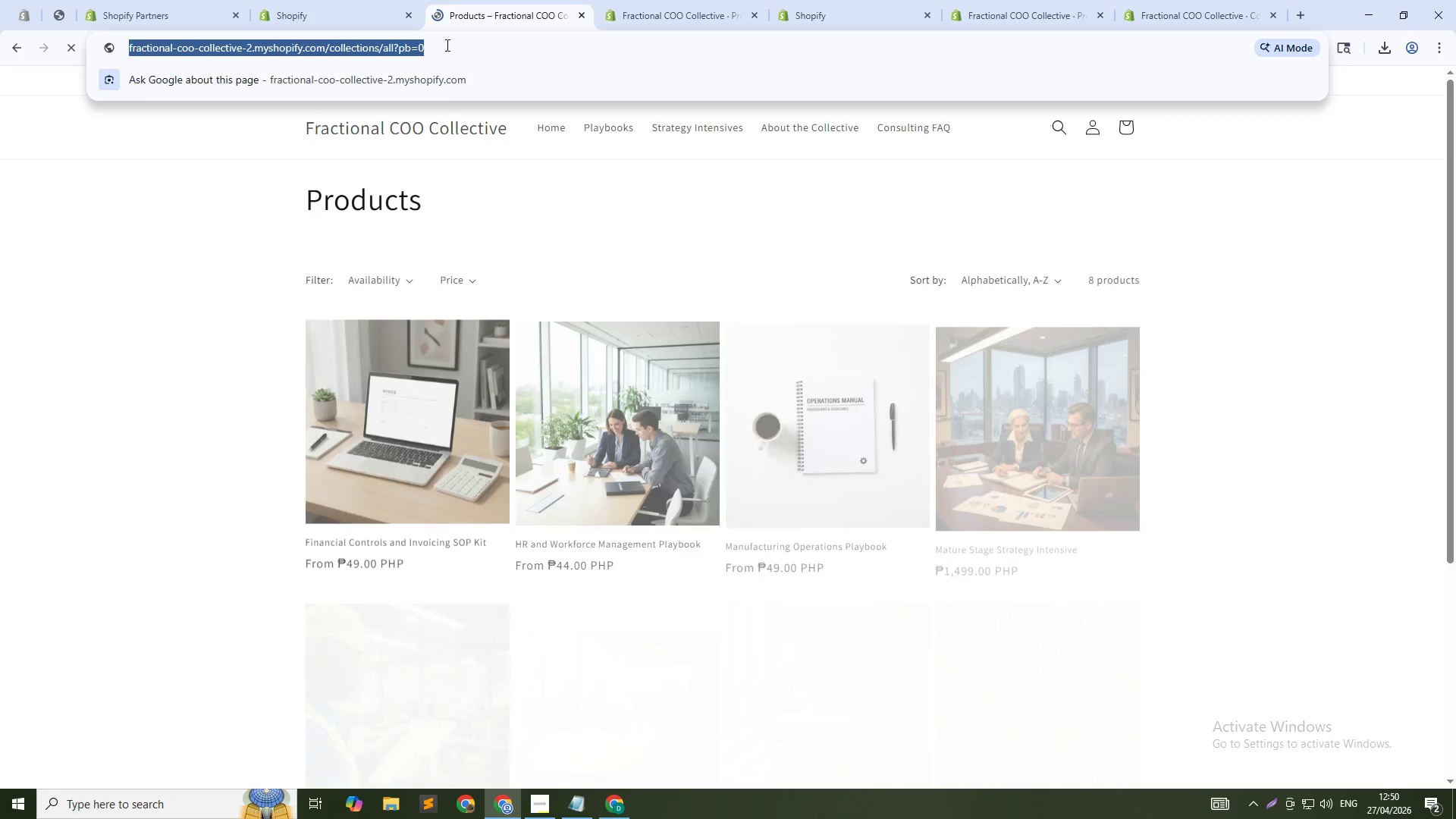 
left_click([453, 45])
 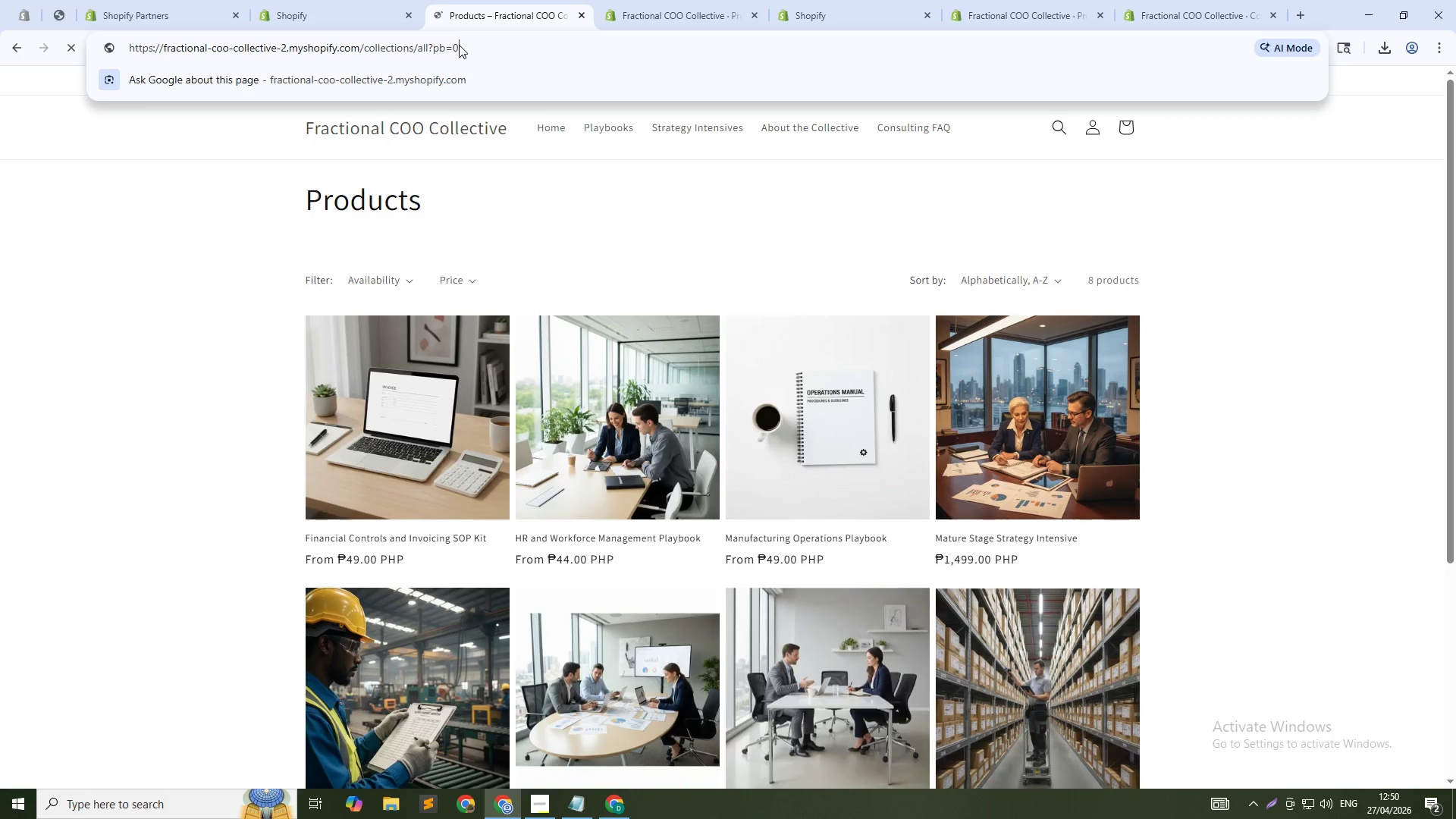 
key(Control+Shift+ArrowLeft)
 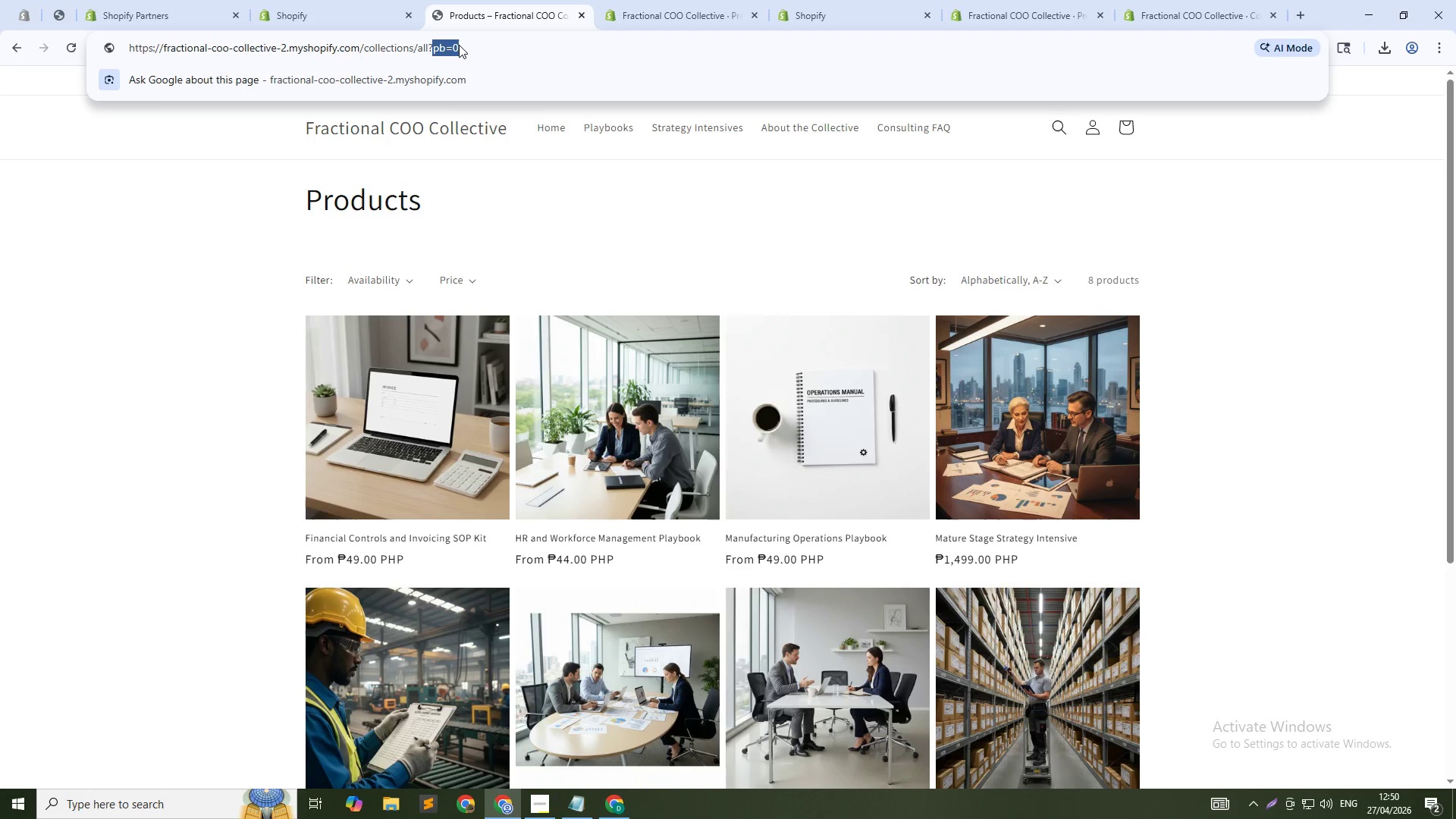 
key(Control+Shift+ArrowLeft)
 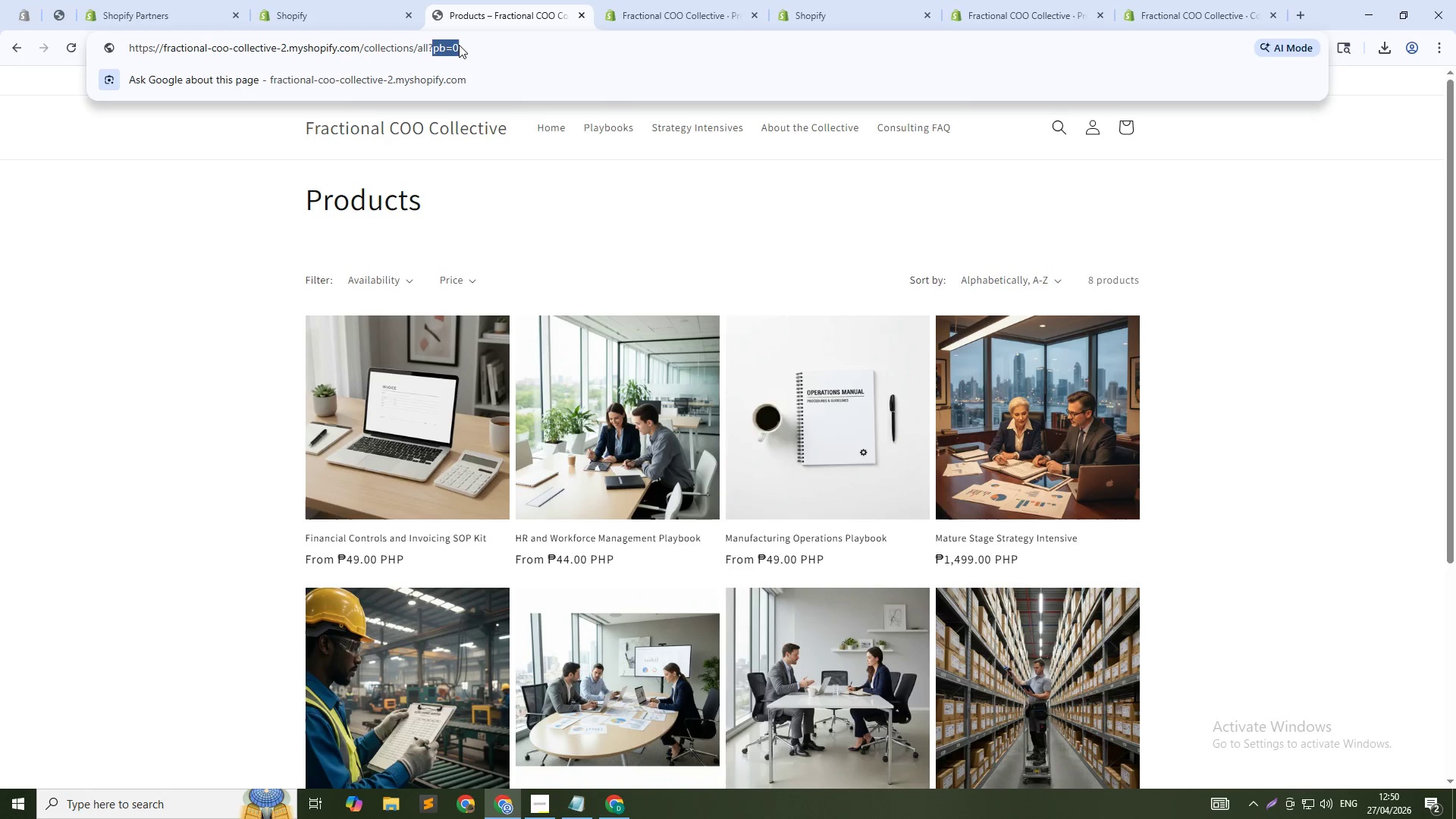 
key(Shift+ArrowLeft)
 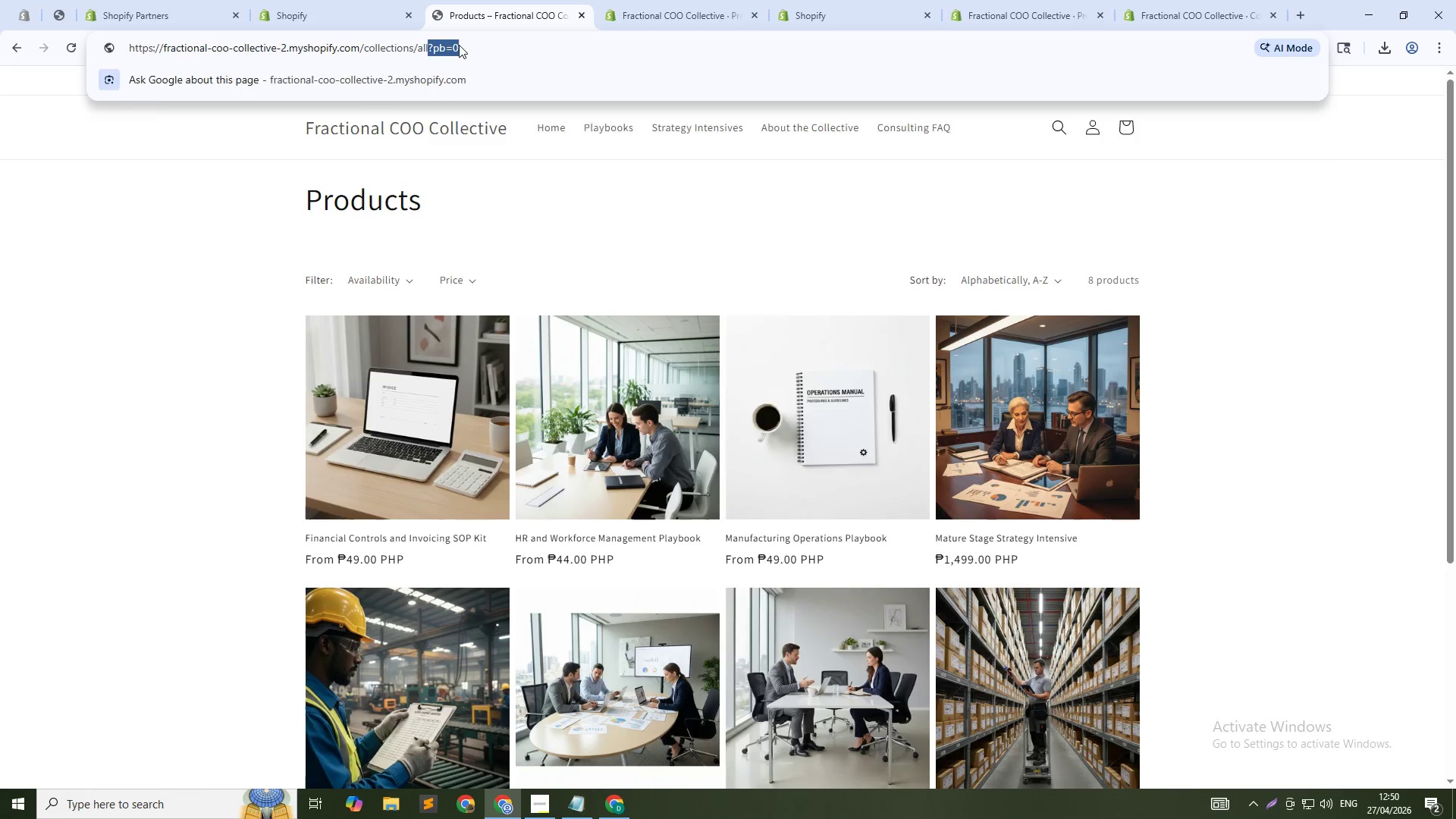 
key(Backspace)
 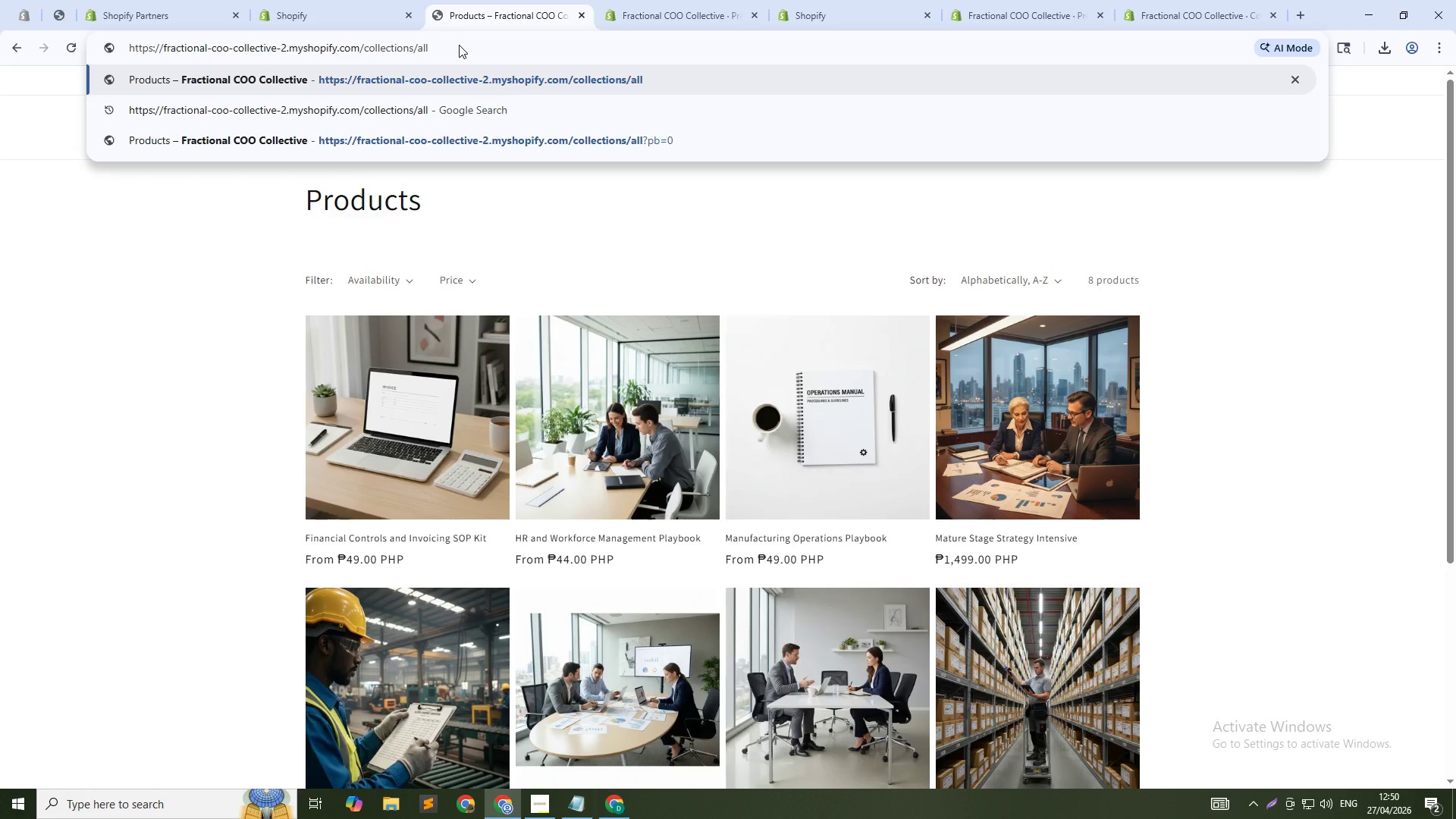 
key(Control+A)
 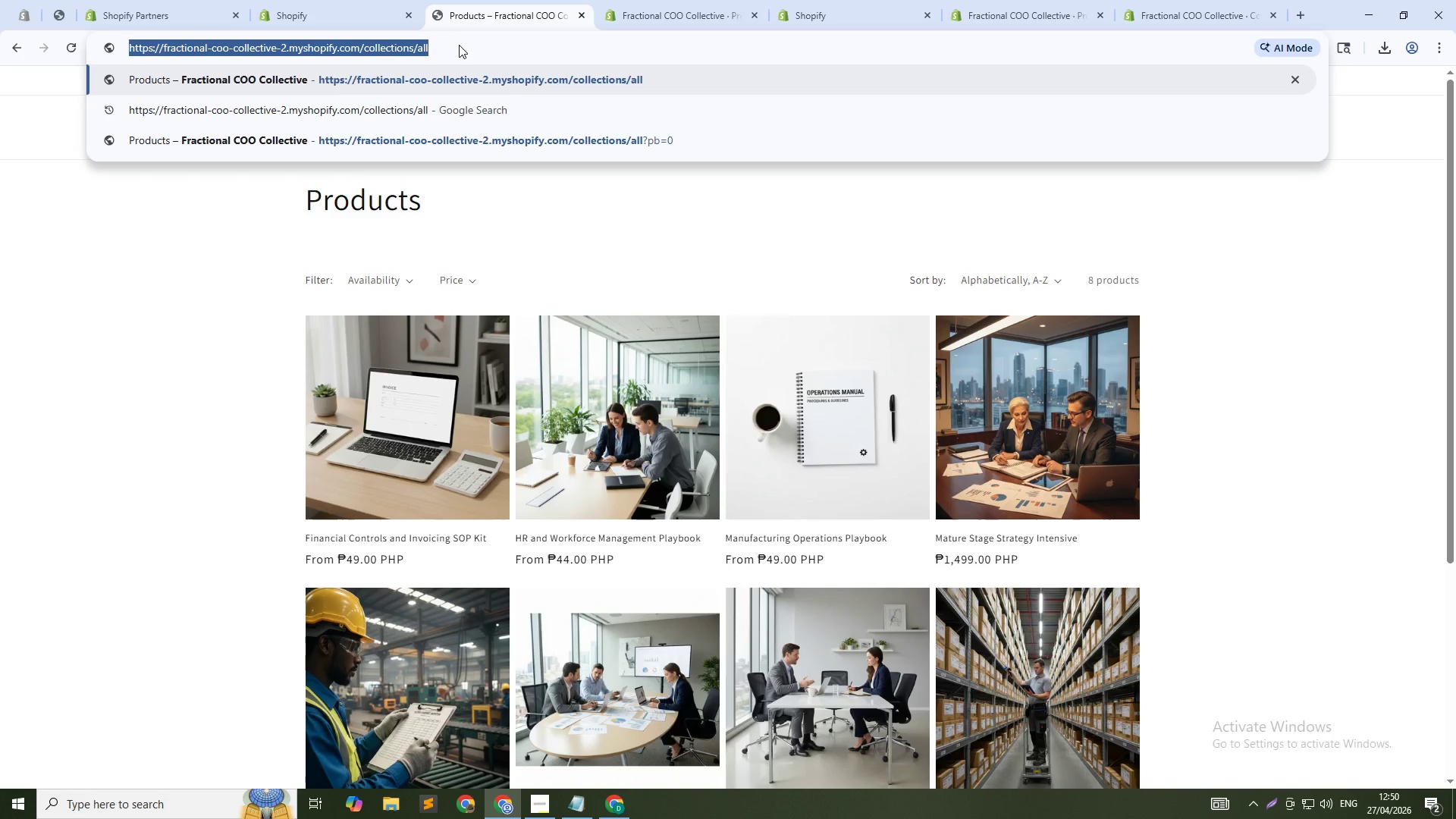 
key(Control+C)
 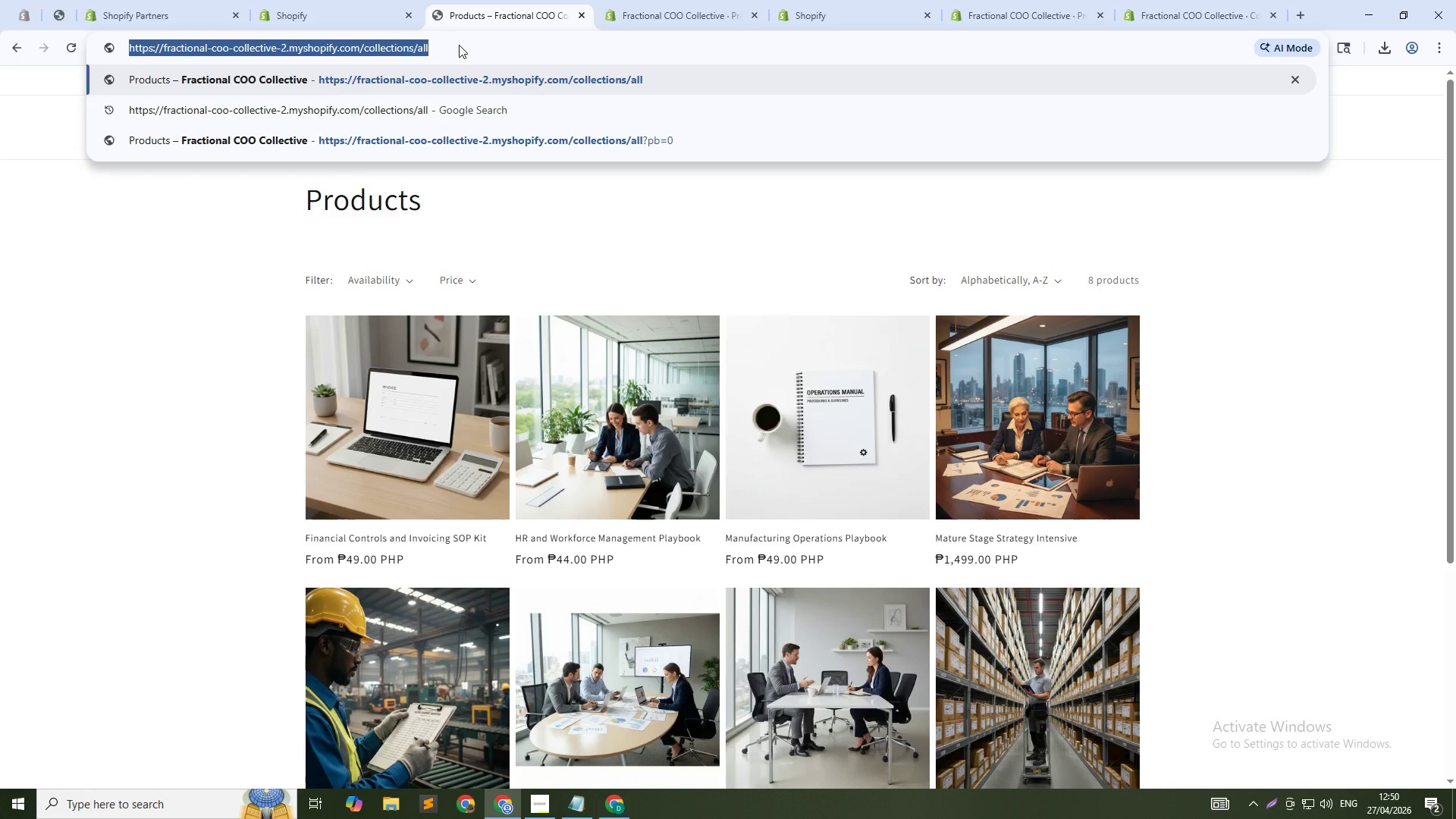 
key(Control+C)
 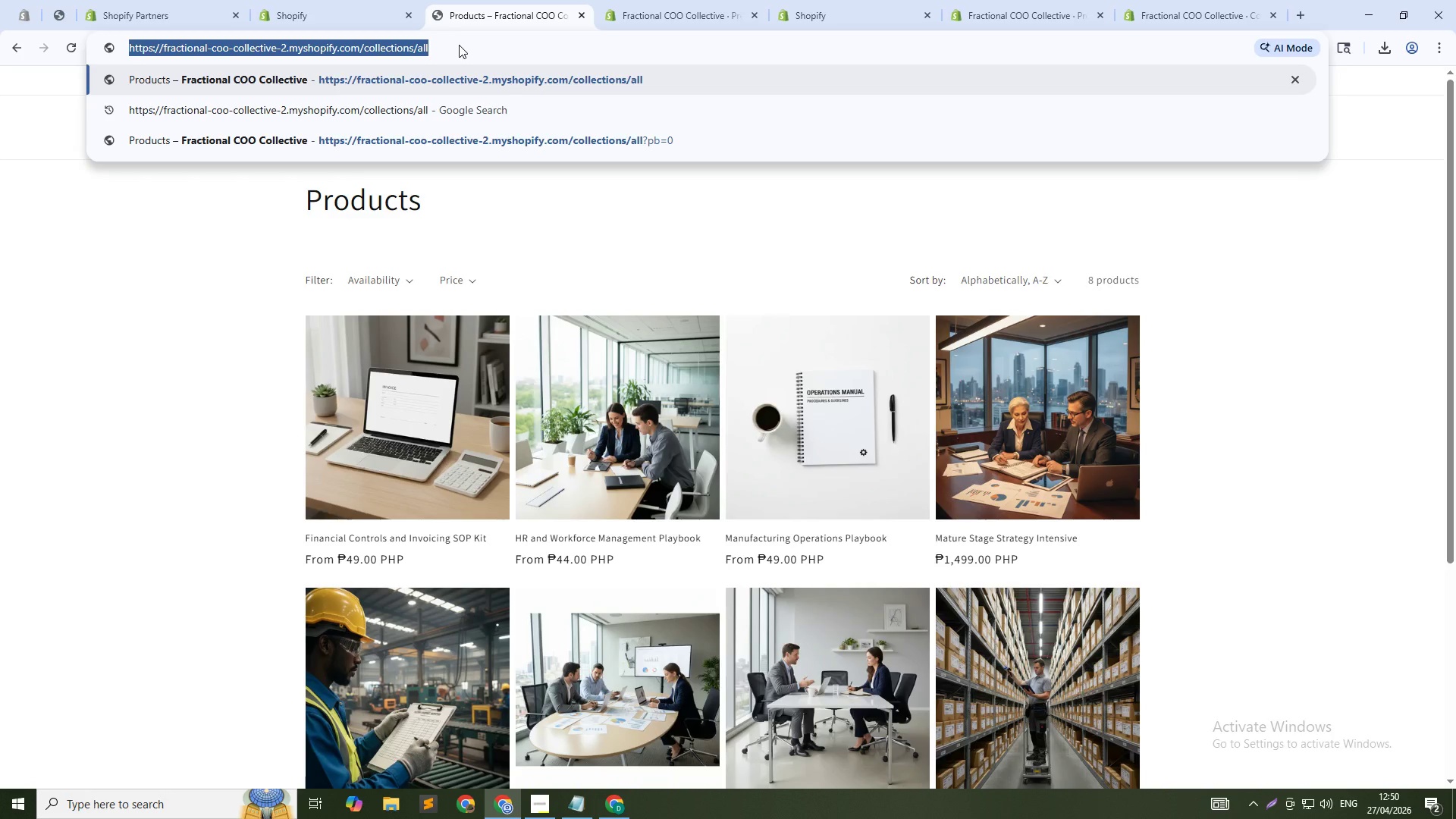 
key(Control+C)
 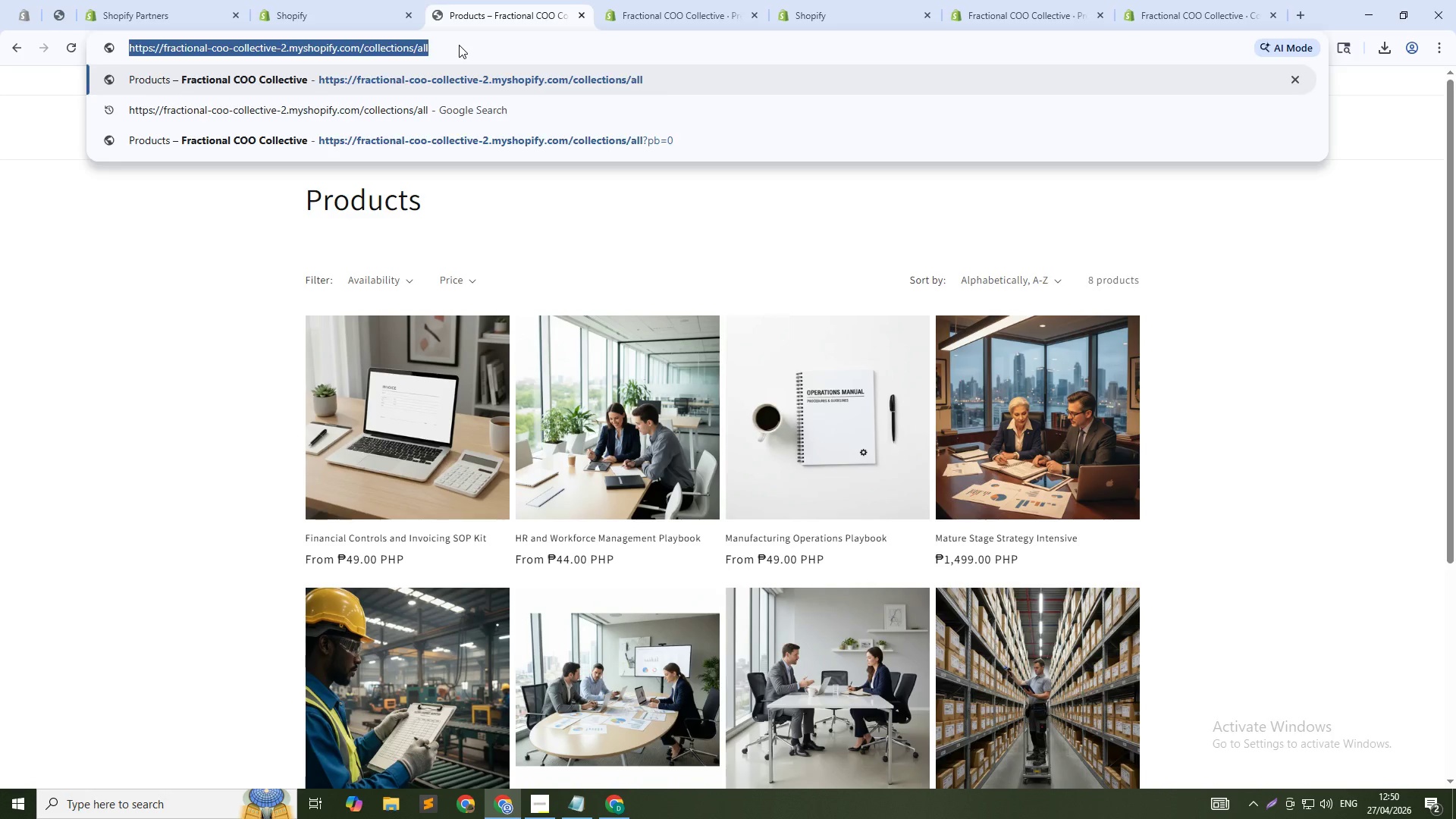 
key(NumpadEnter)
 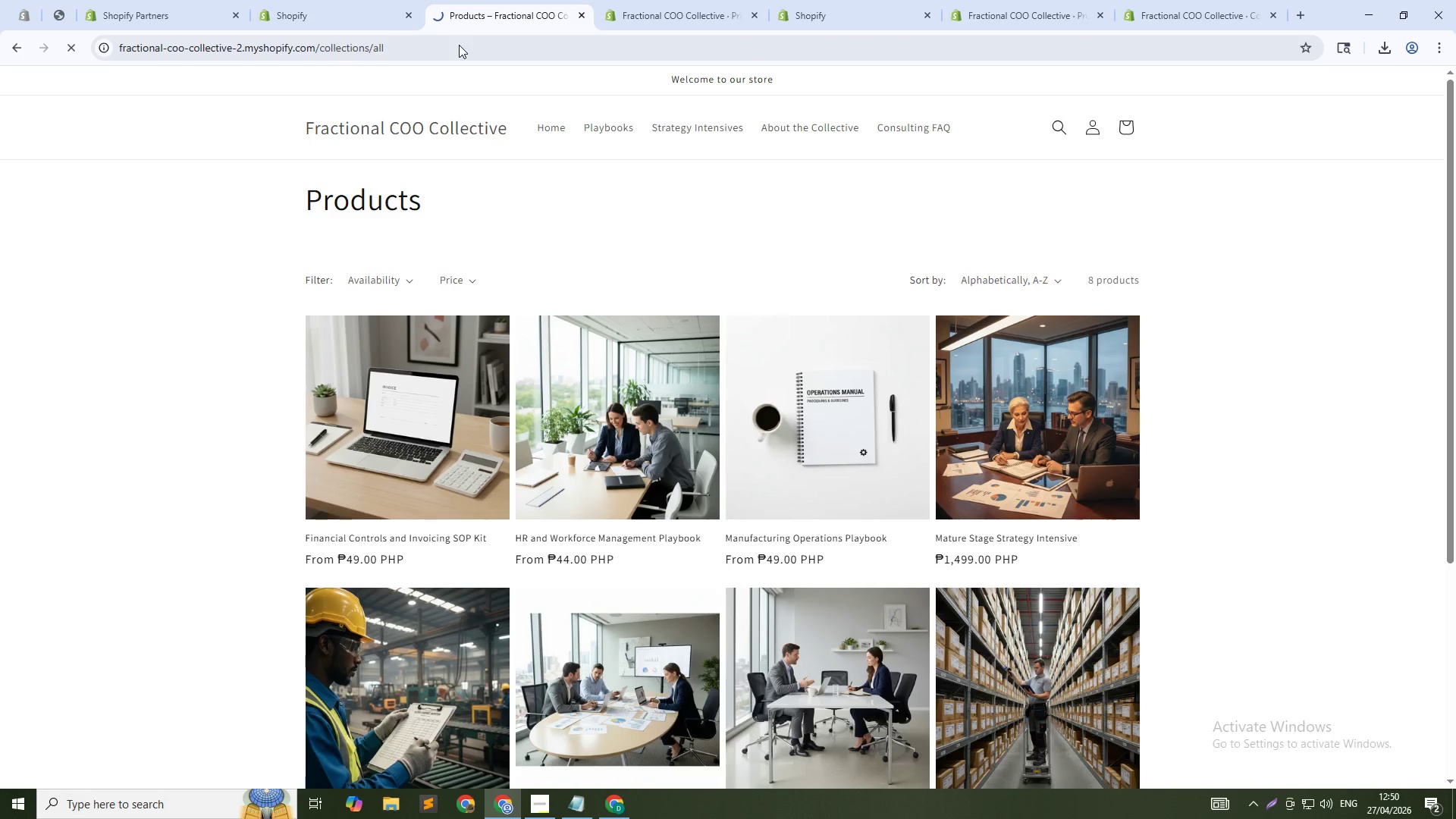 
key(Alt+Tab)
 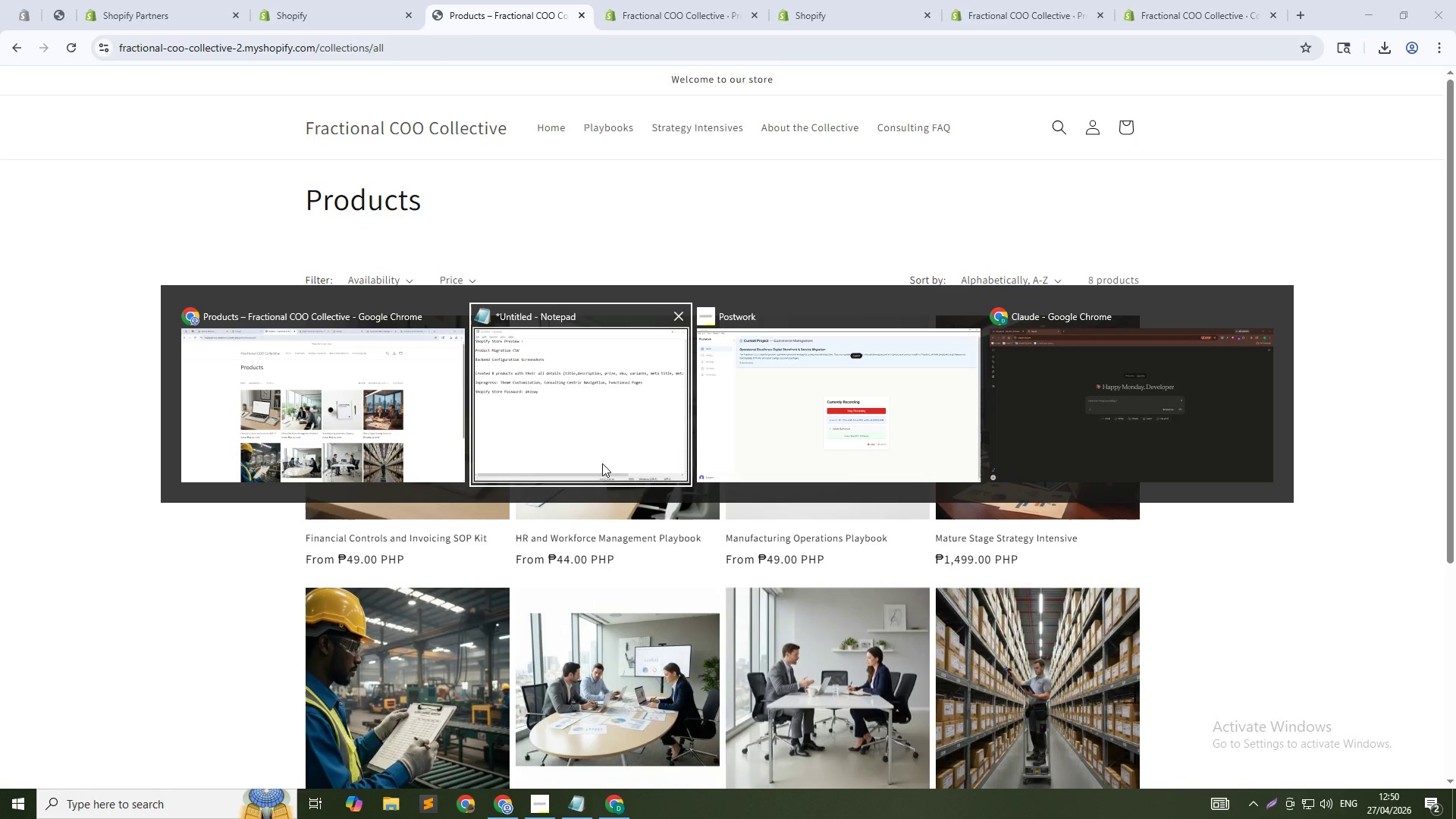 
left_click([581, 438])
 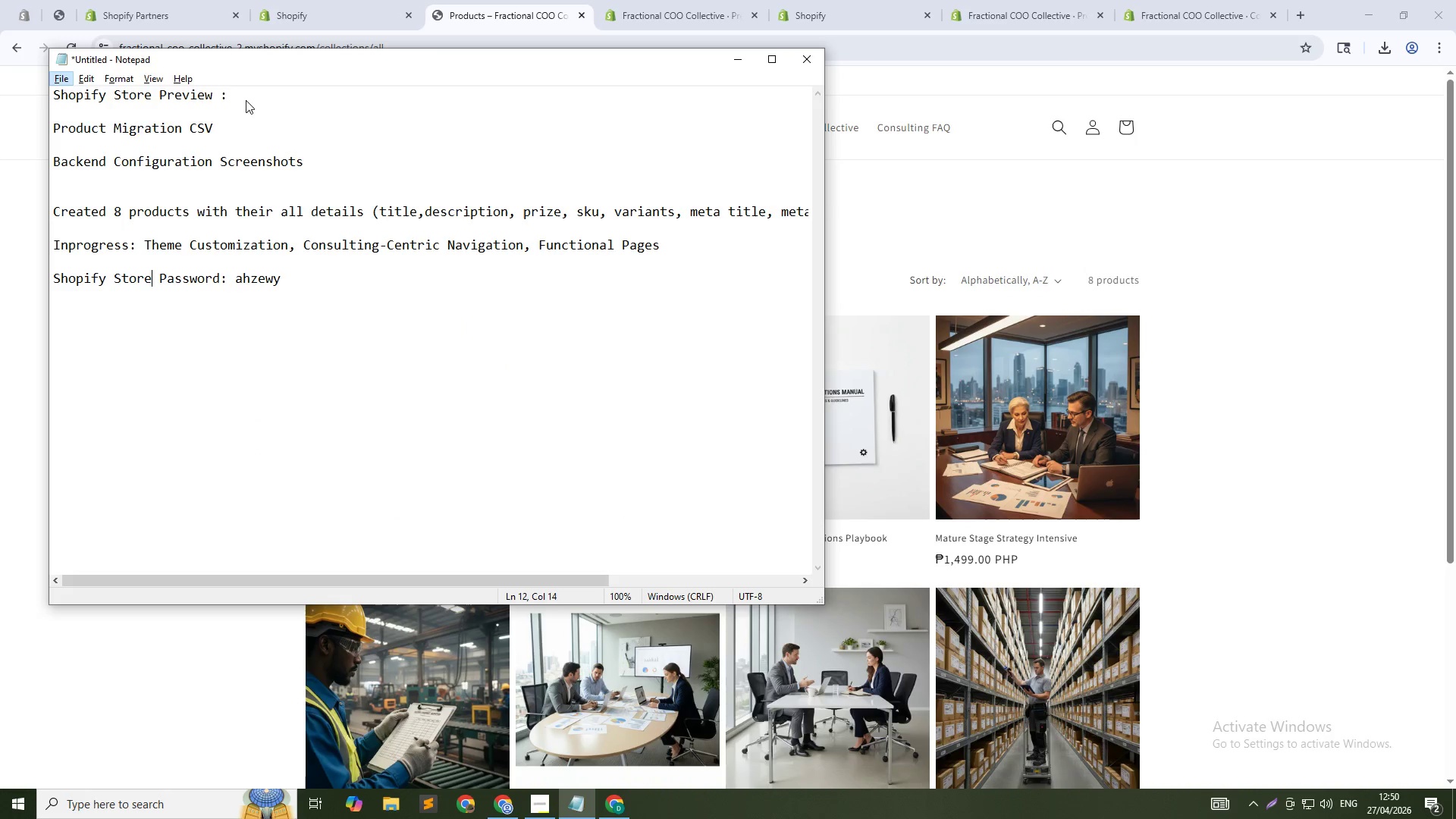 
left_click([249, 93])
 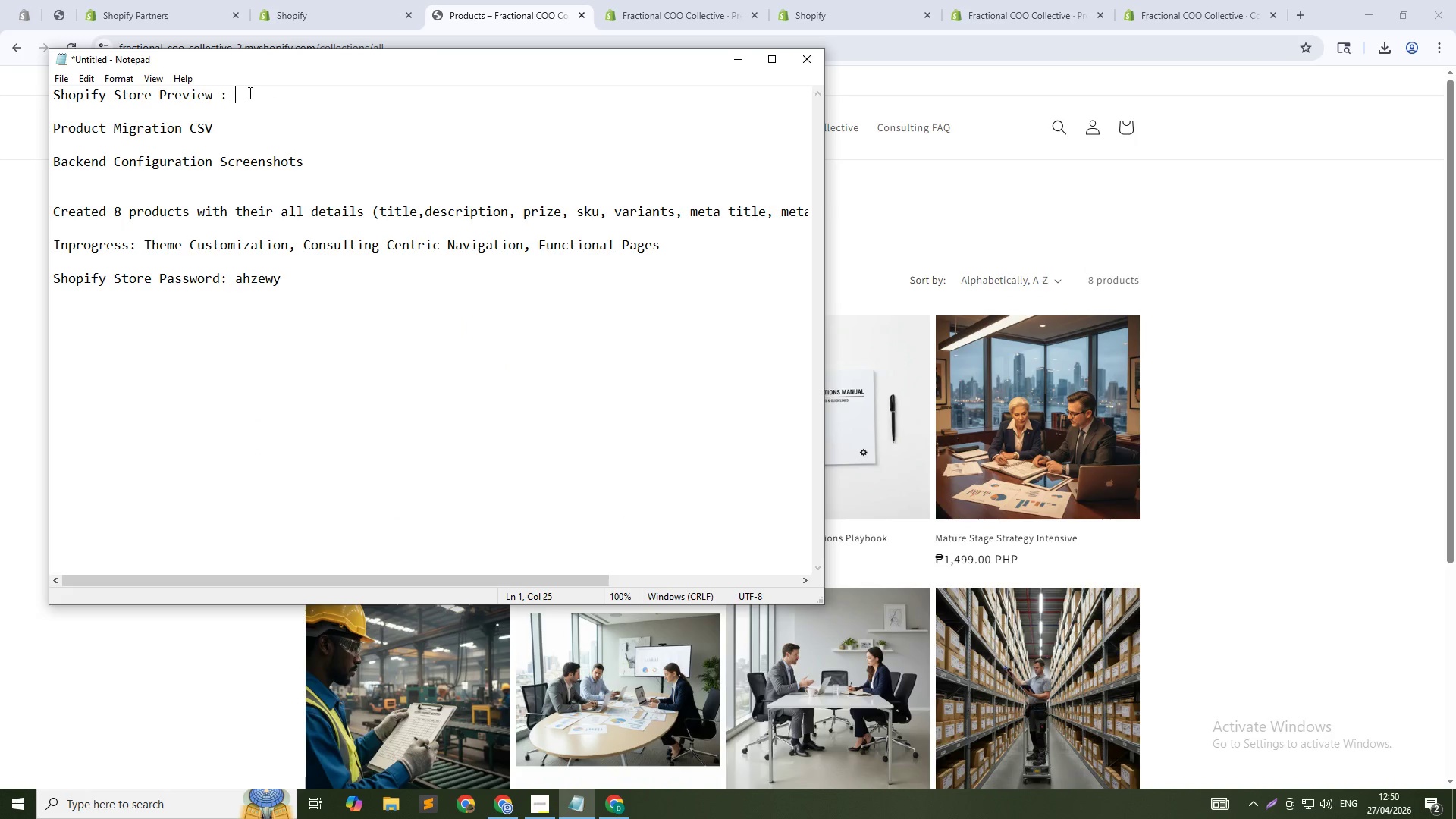 
key(Control+V)
 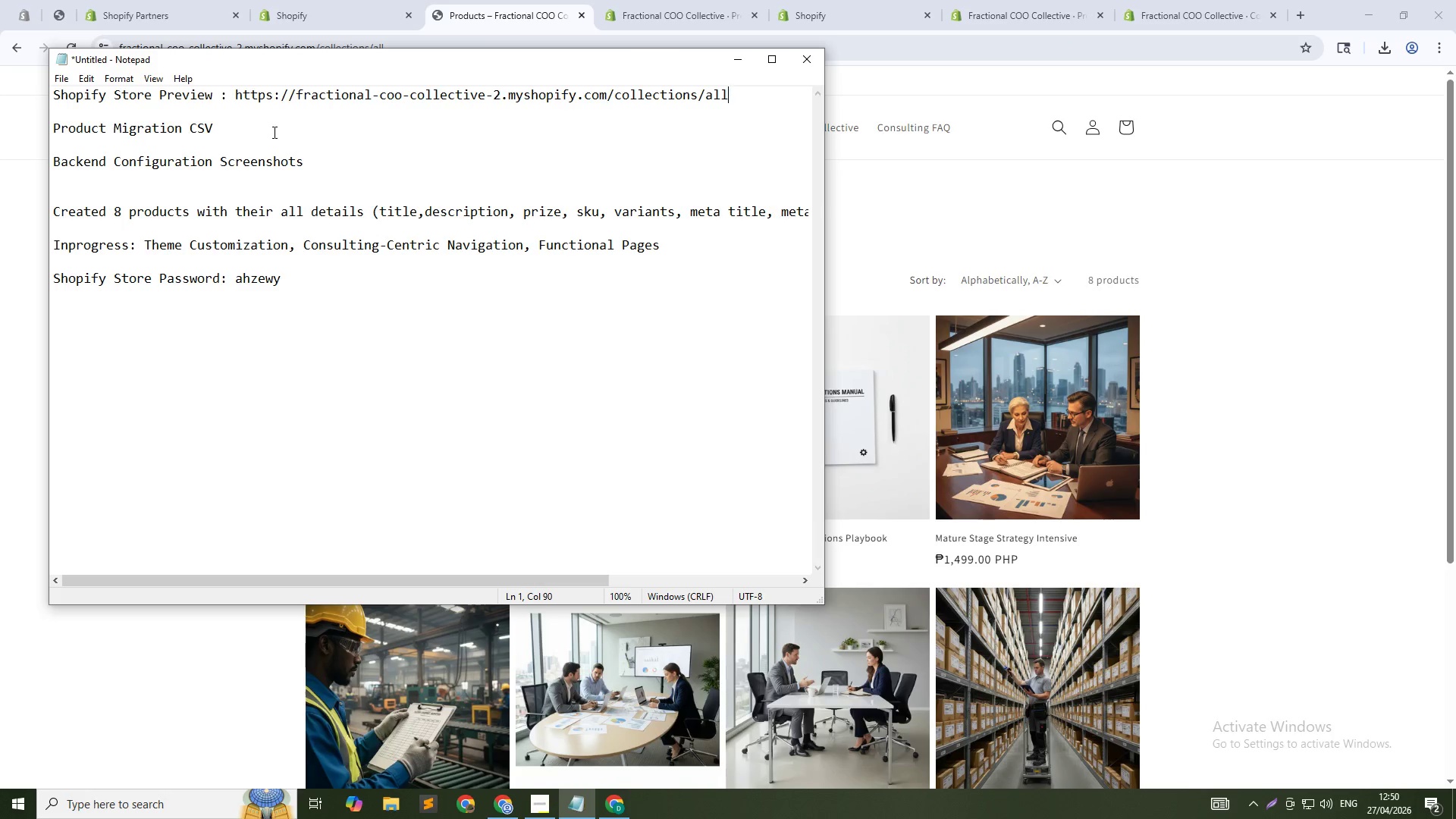 
key(Alt+Tab)
 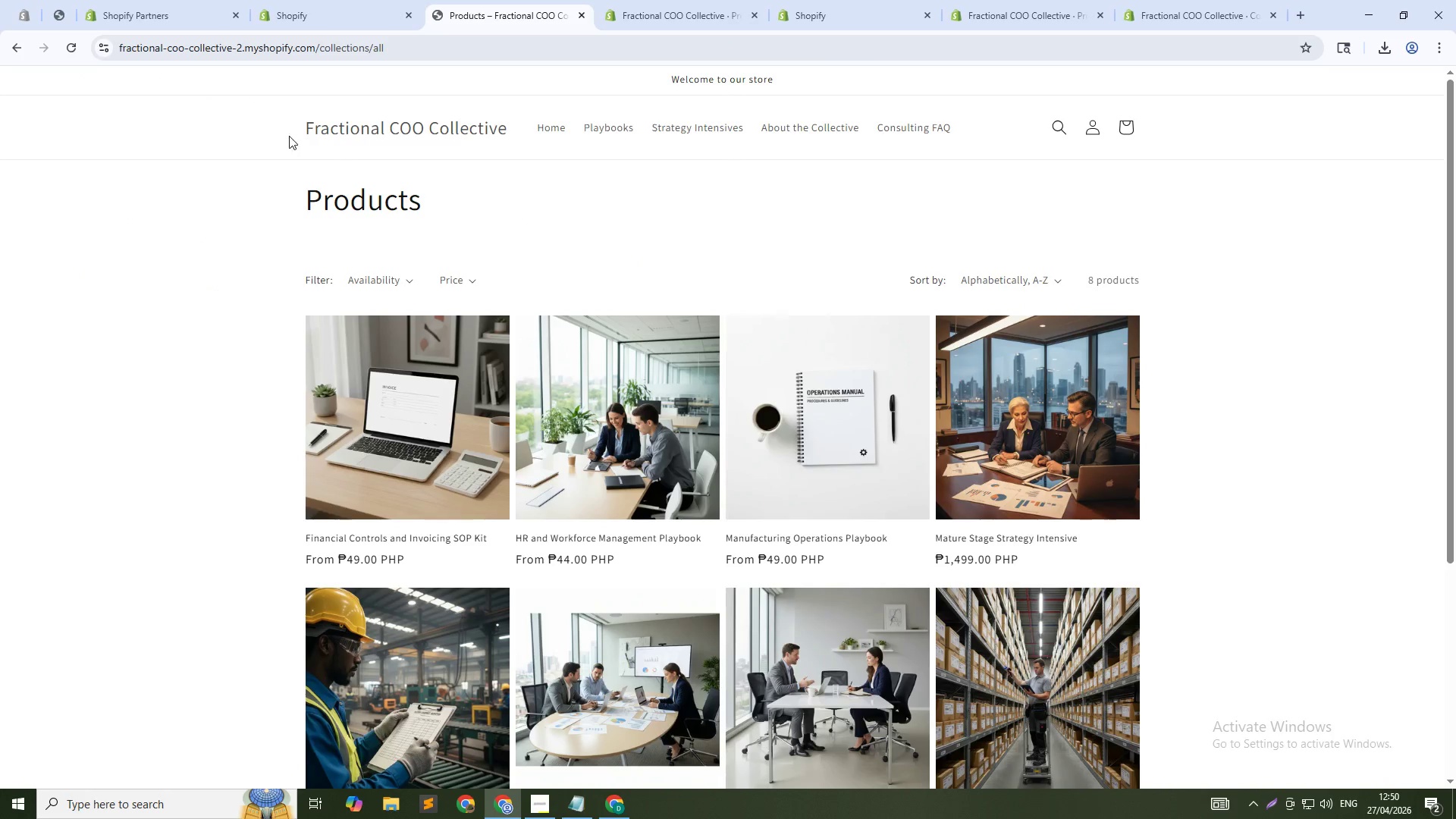 
key(Alt+AltLeft)
 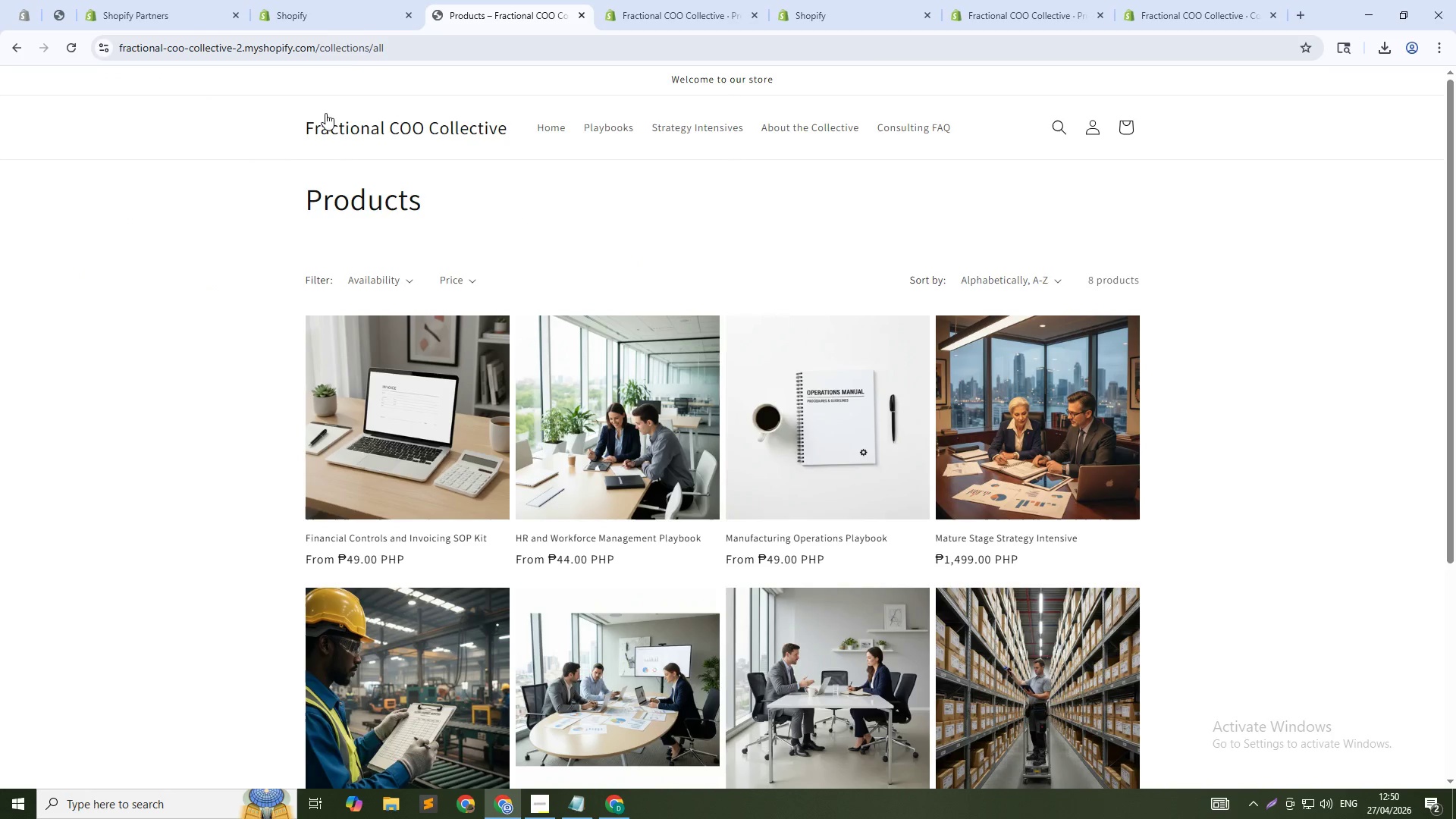 
mouse_move([366, 50])
 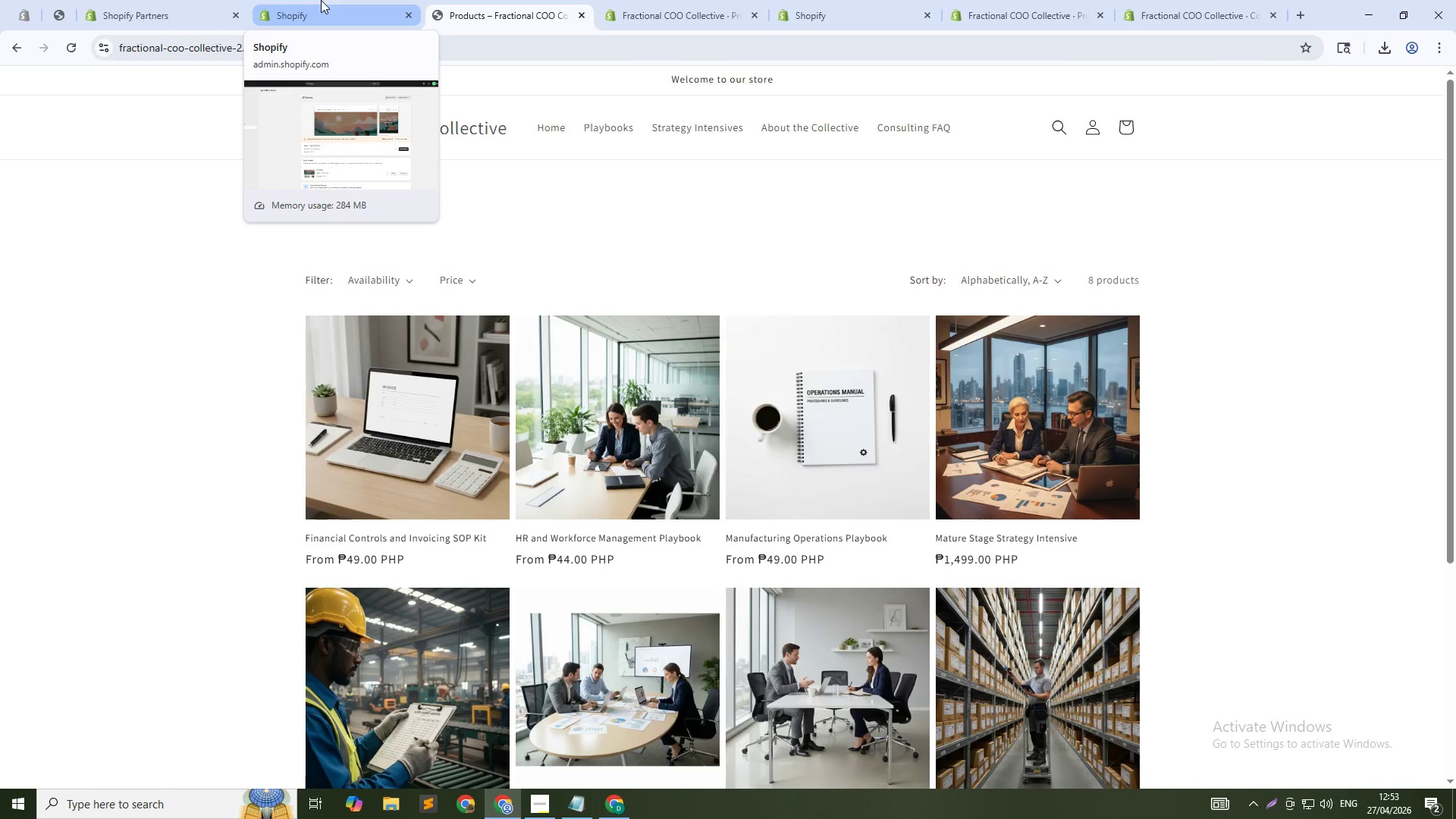 
wait(173.22)
 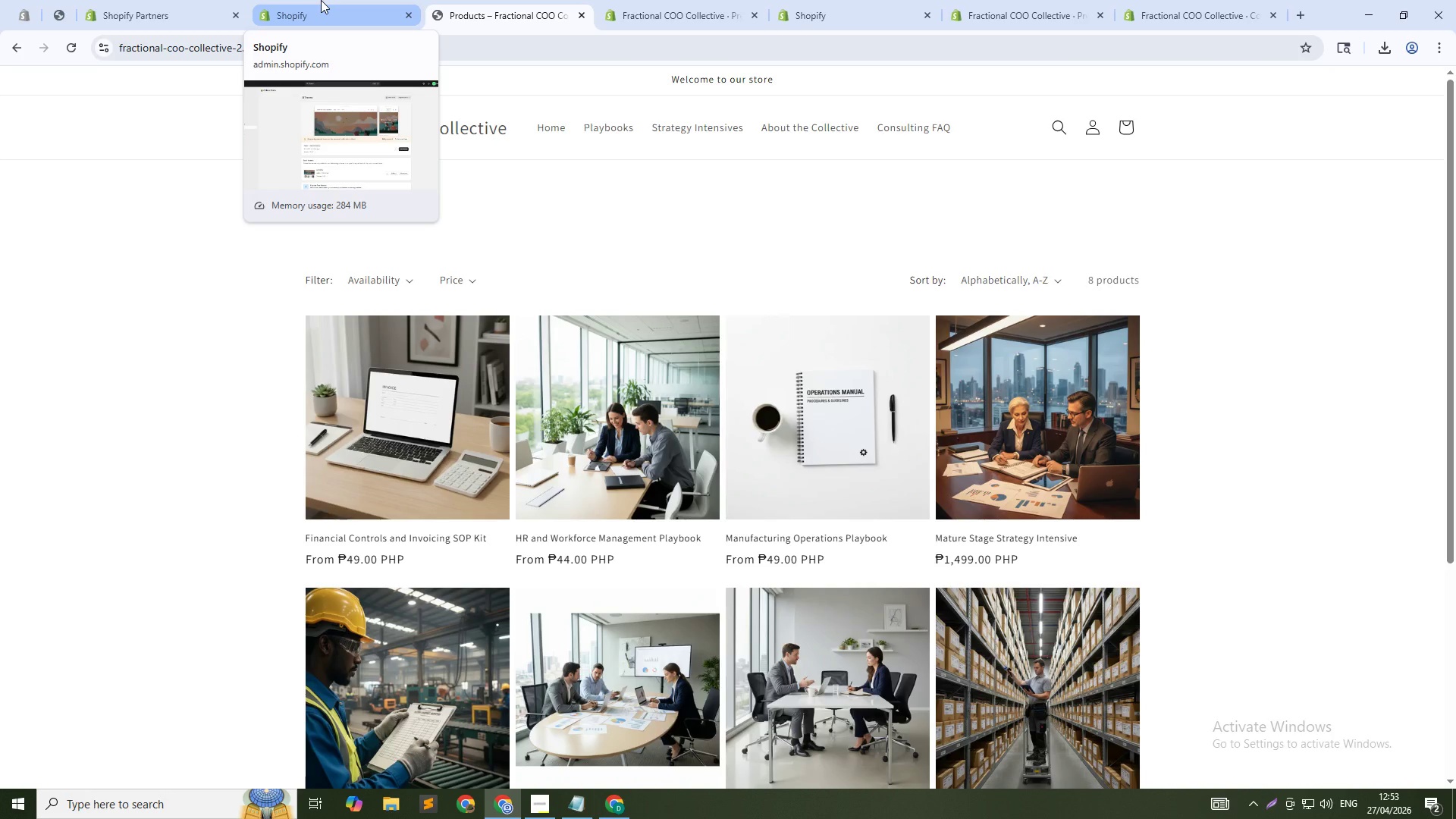 
key(Alt+Tab)
 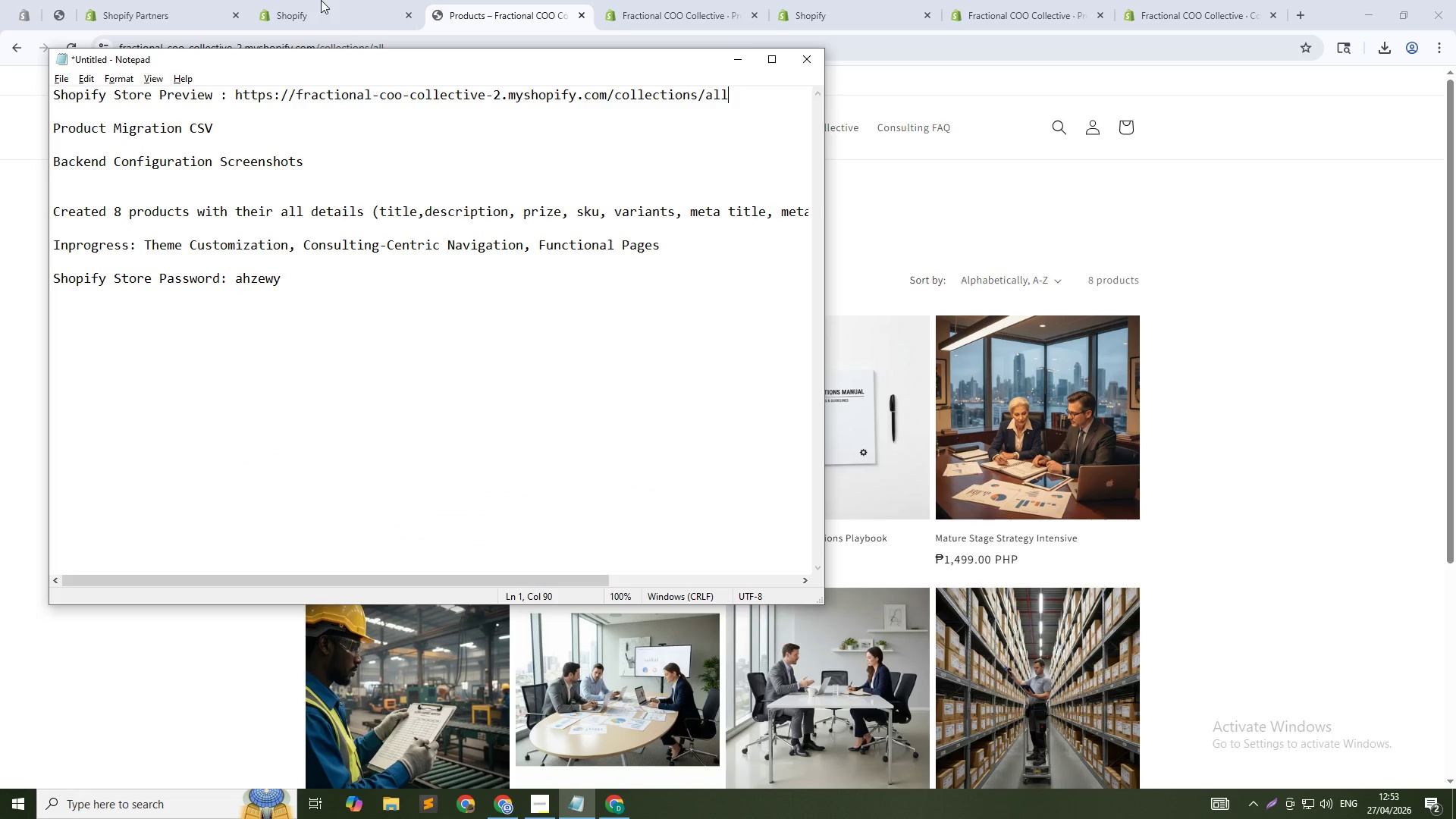 
key(Alt+Tab)
 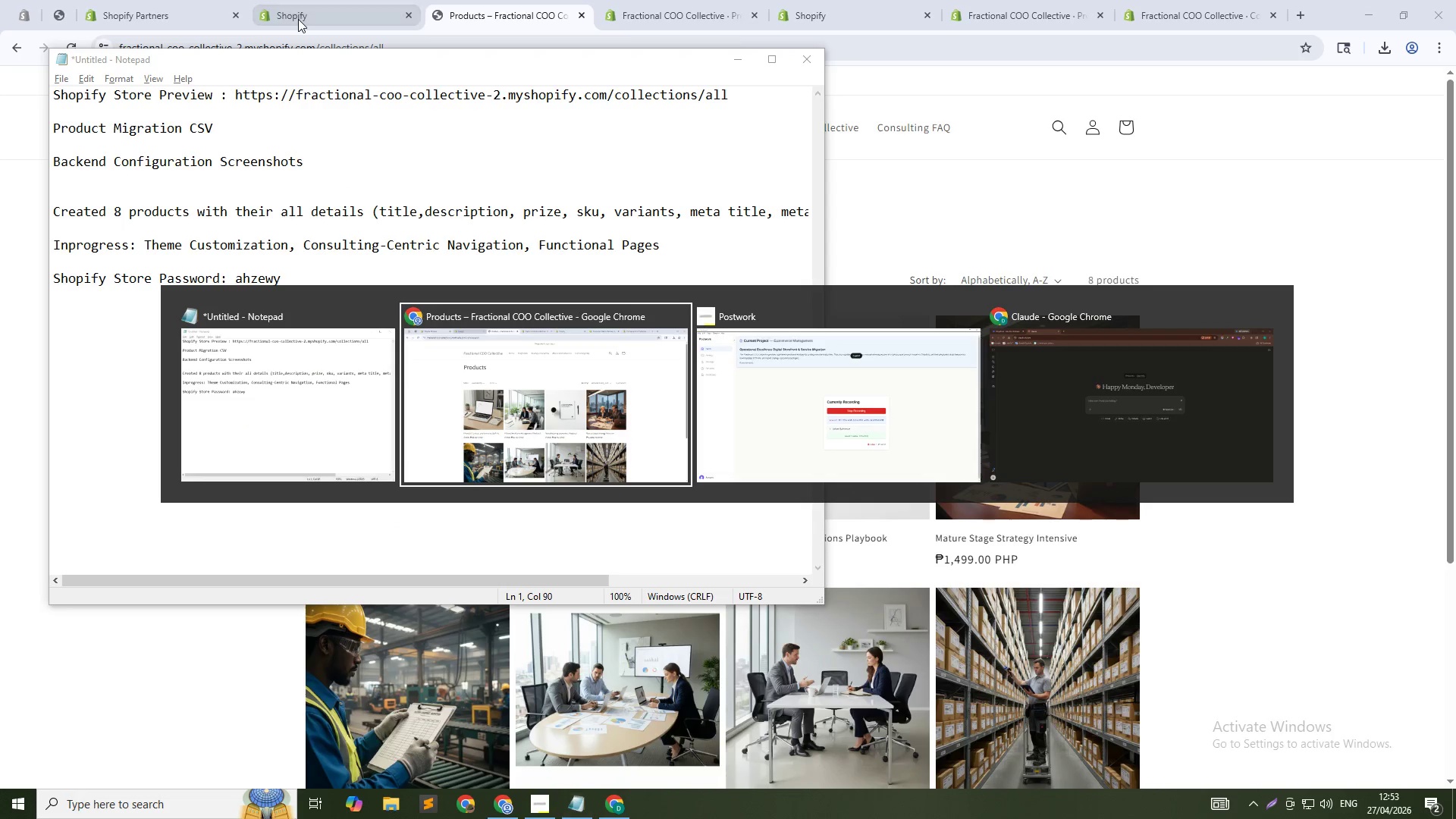 
key(Alt+Tab)